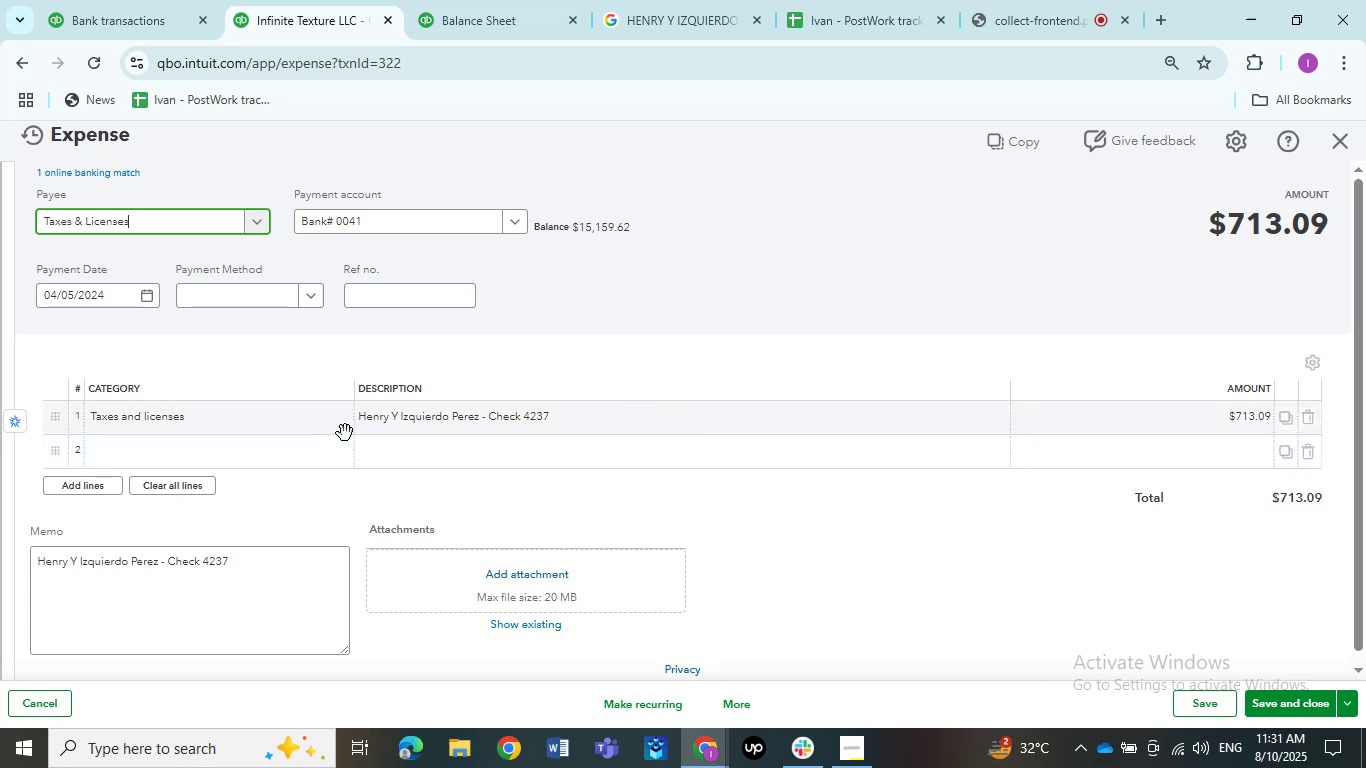 
left_click([200, 413])
 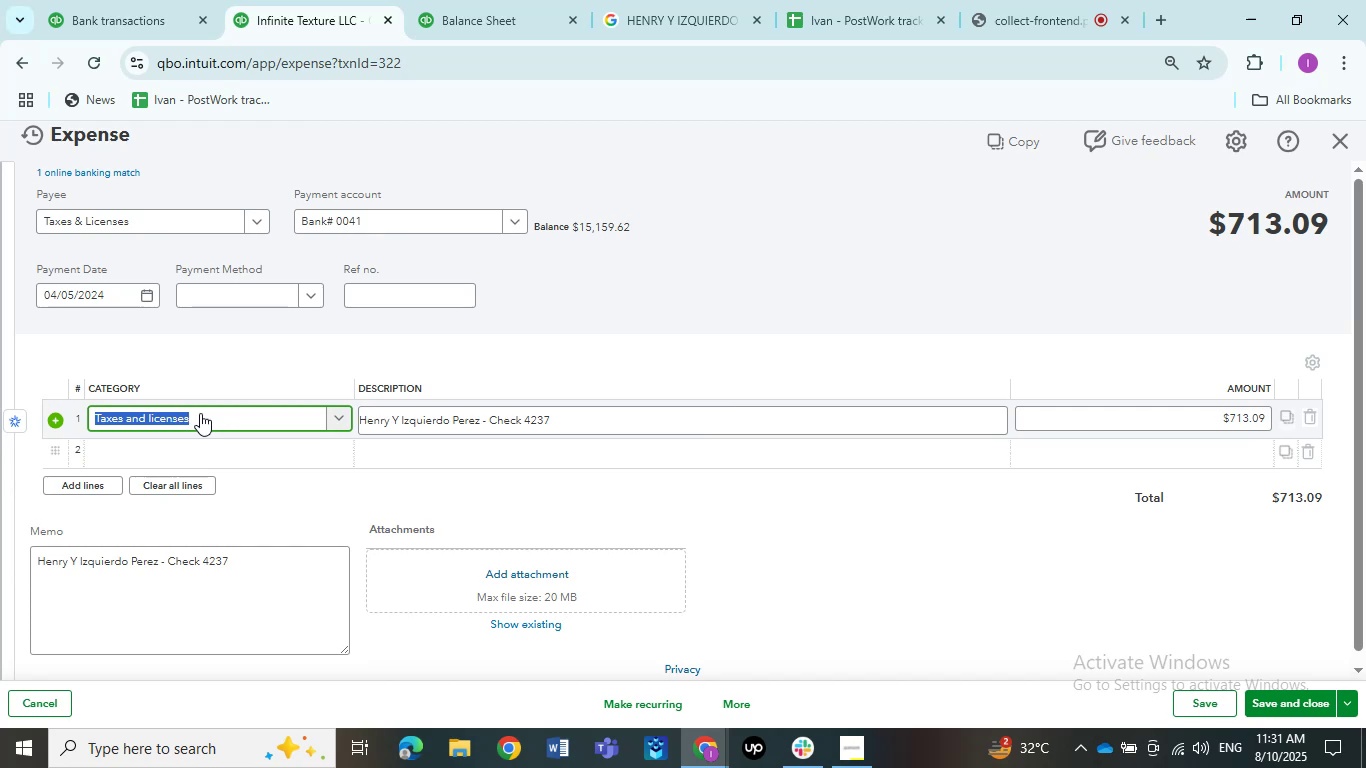 
wait(9.93)
 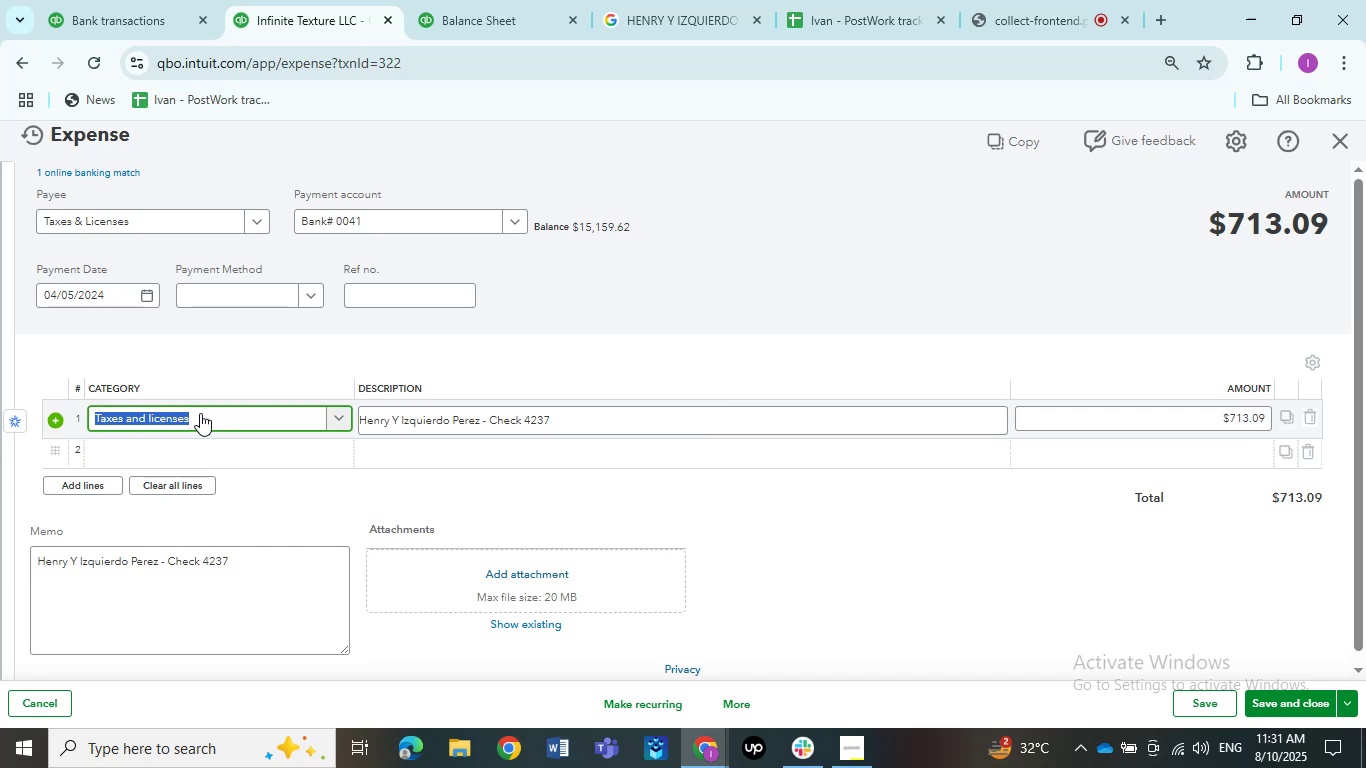 
left_click([200, 413])
 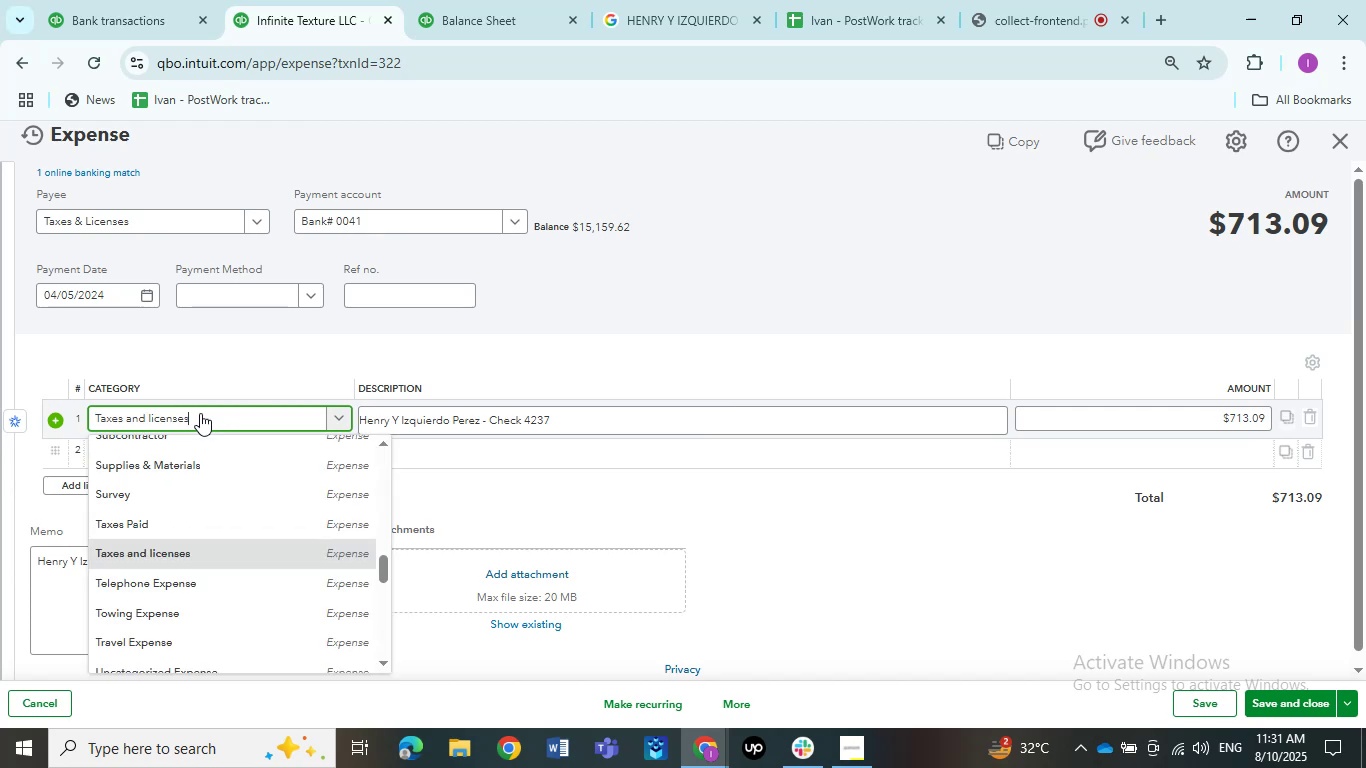 
left_click([200, 413])
 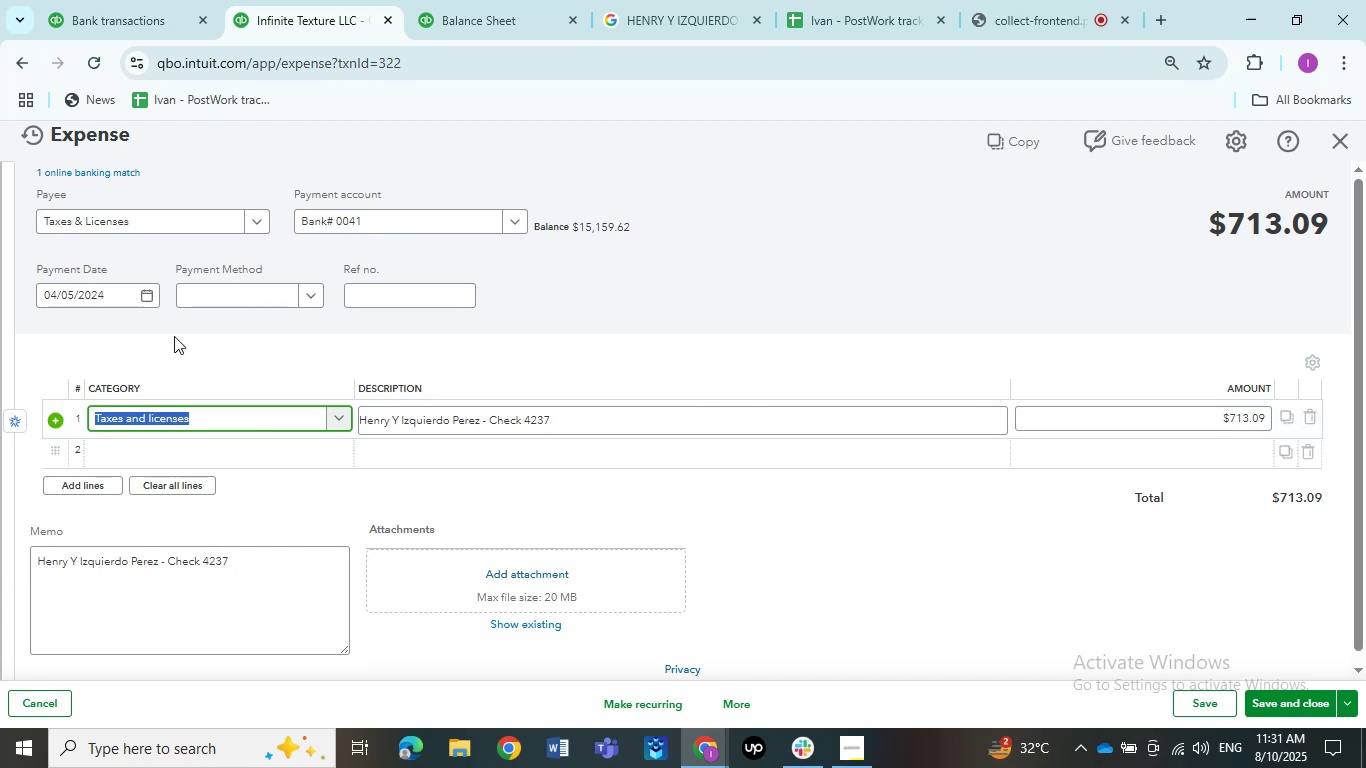 
type(as)
 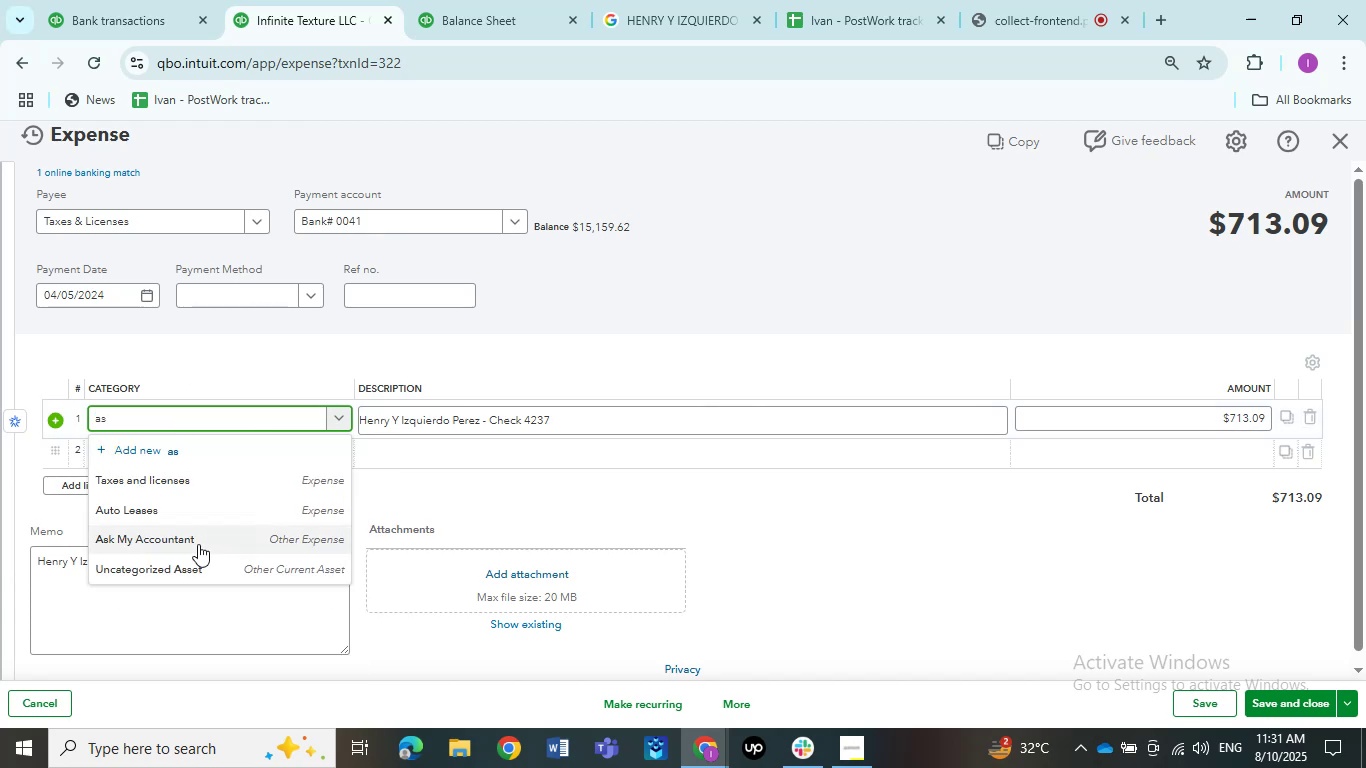 
left_click([196, 541])
 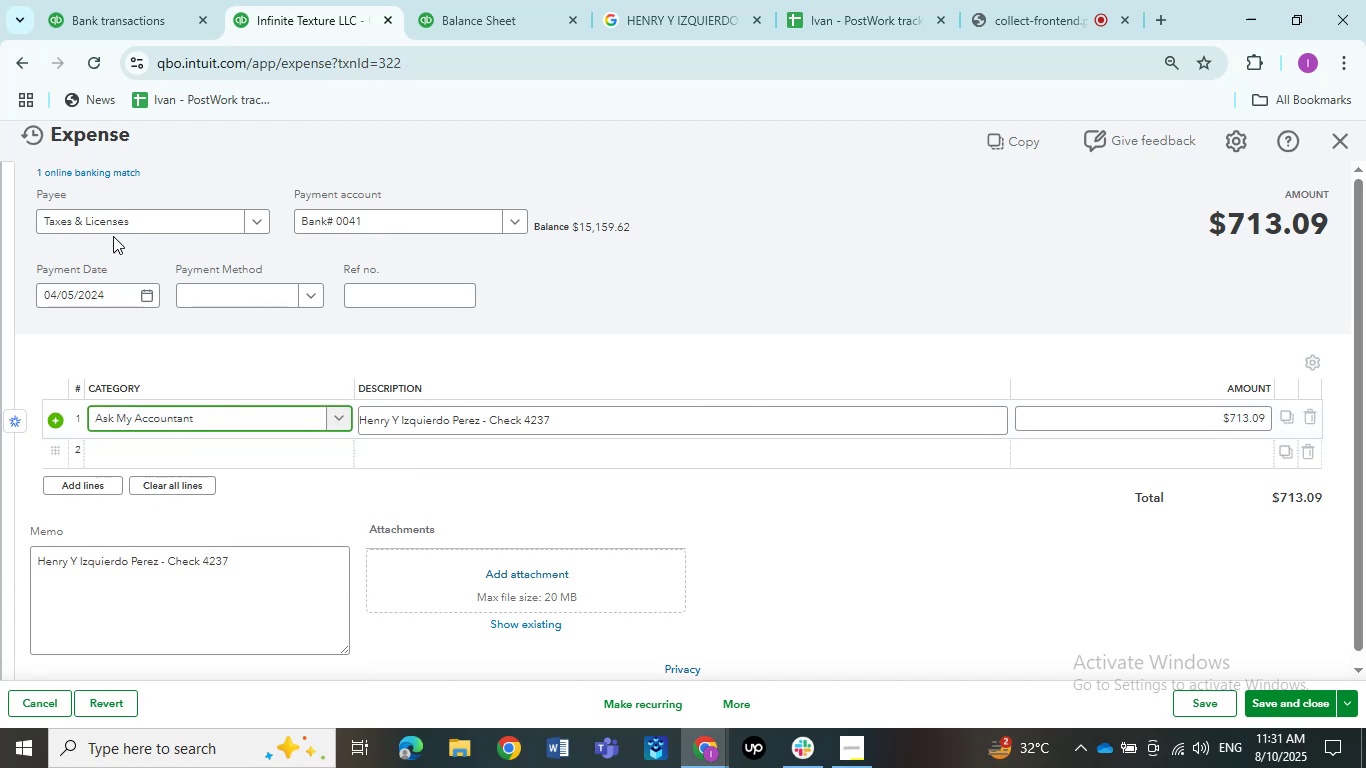 
left_click([112, 226])
 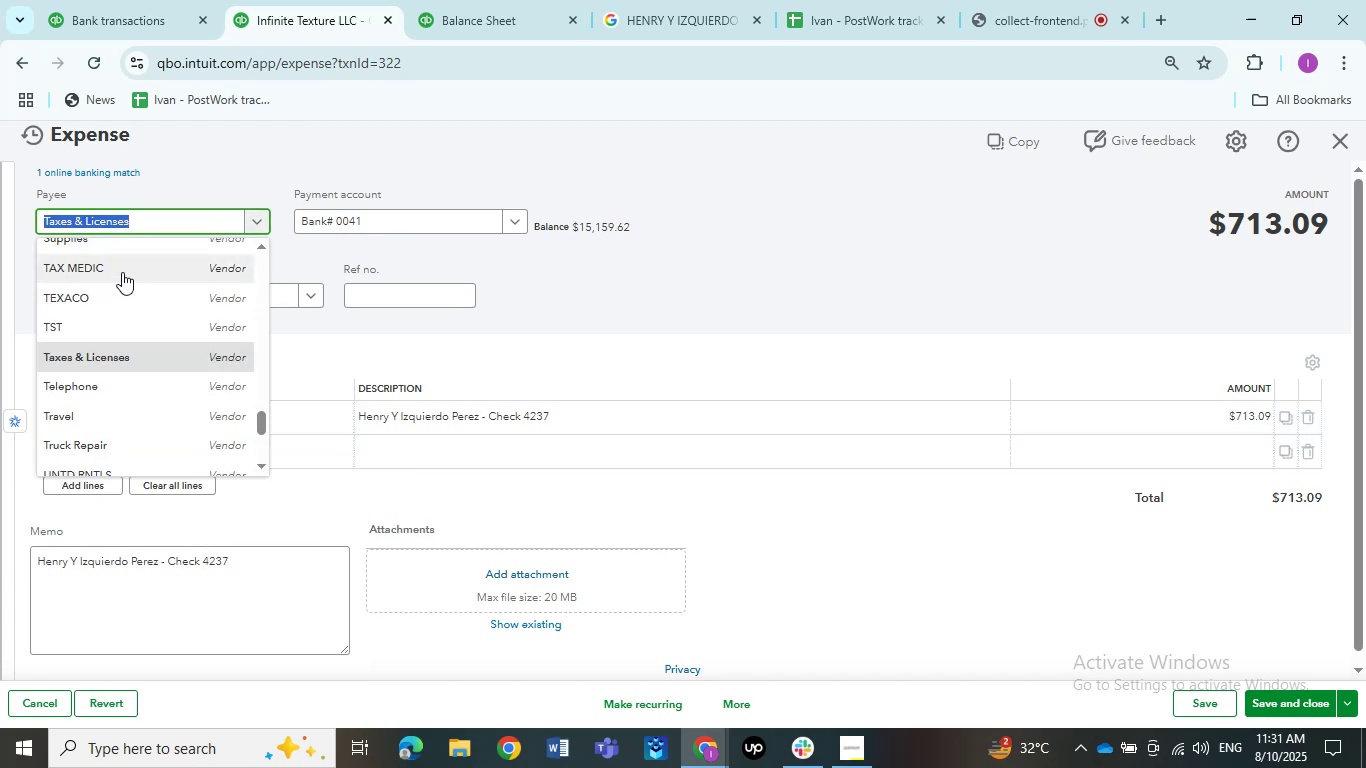 
scroll: coordinate [198, 393], scroll_direction: up, amount: 22.0
 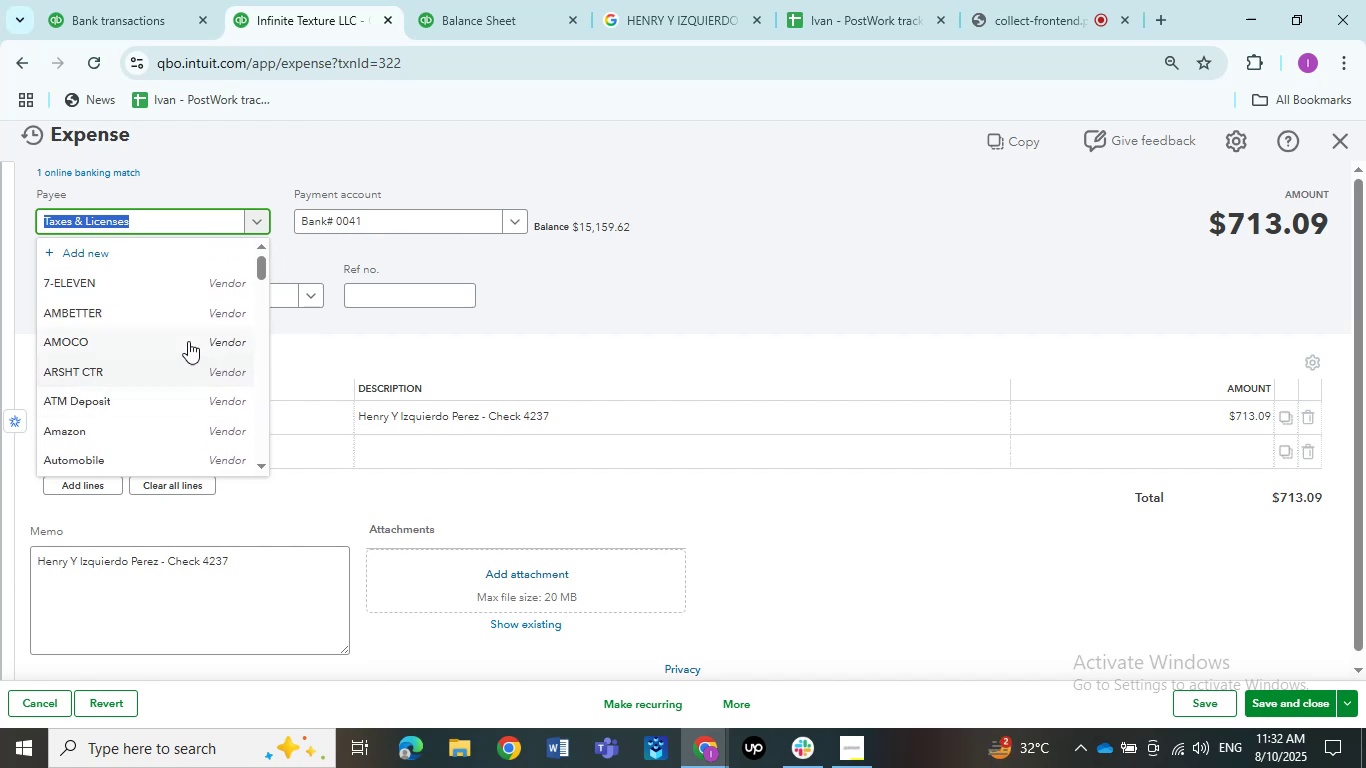 
wait(7.09)
 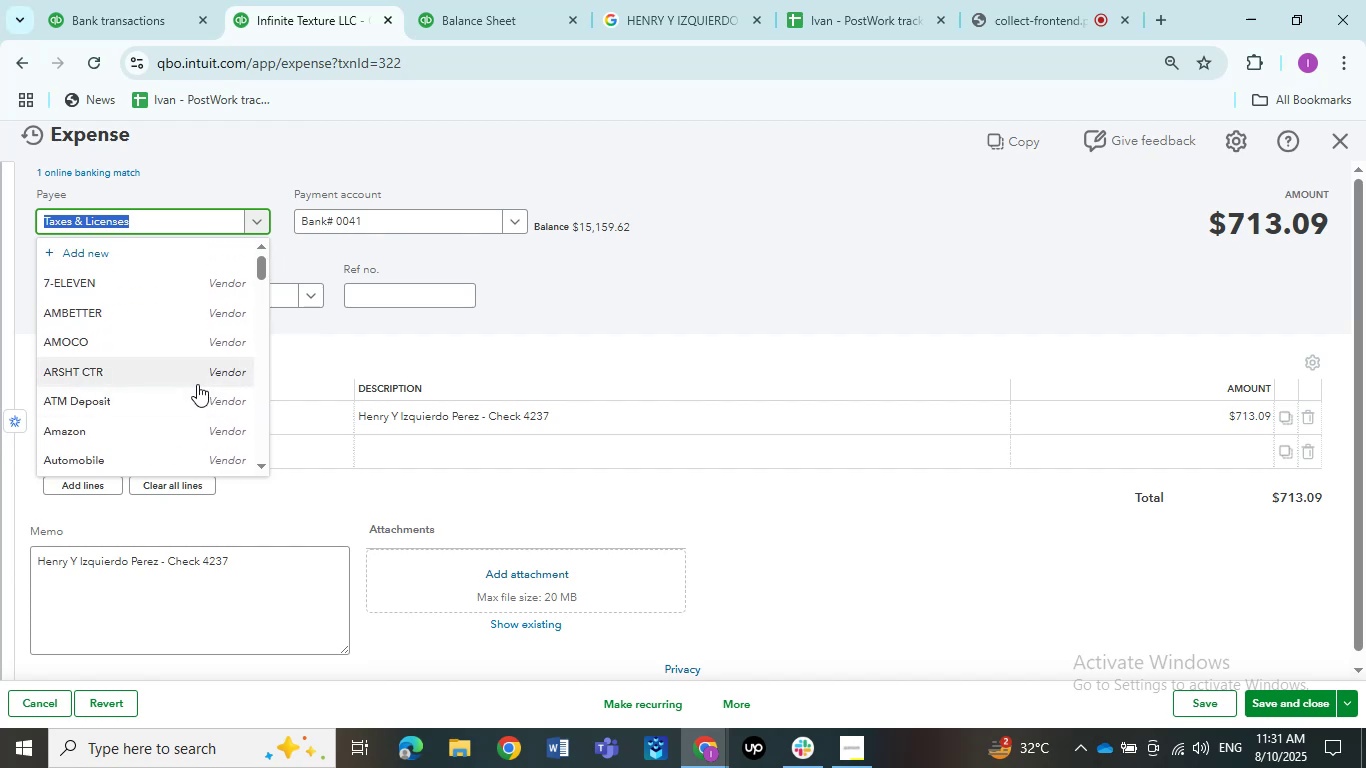 
scroll: coordinate [191, 355], scroll_direction: down, amount: 6.0
 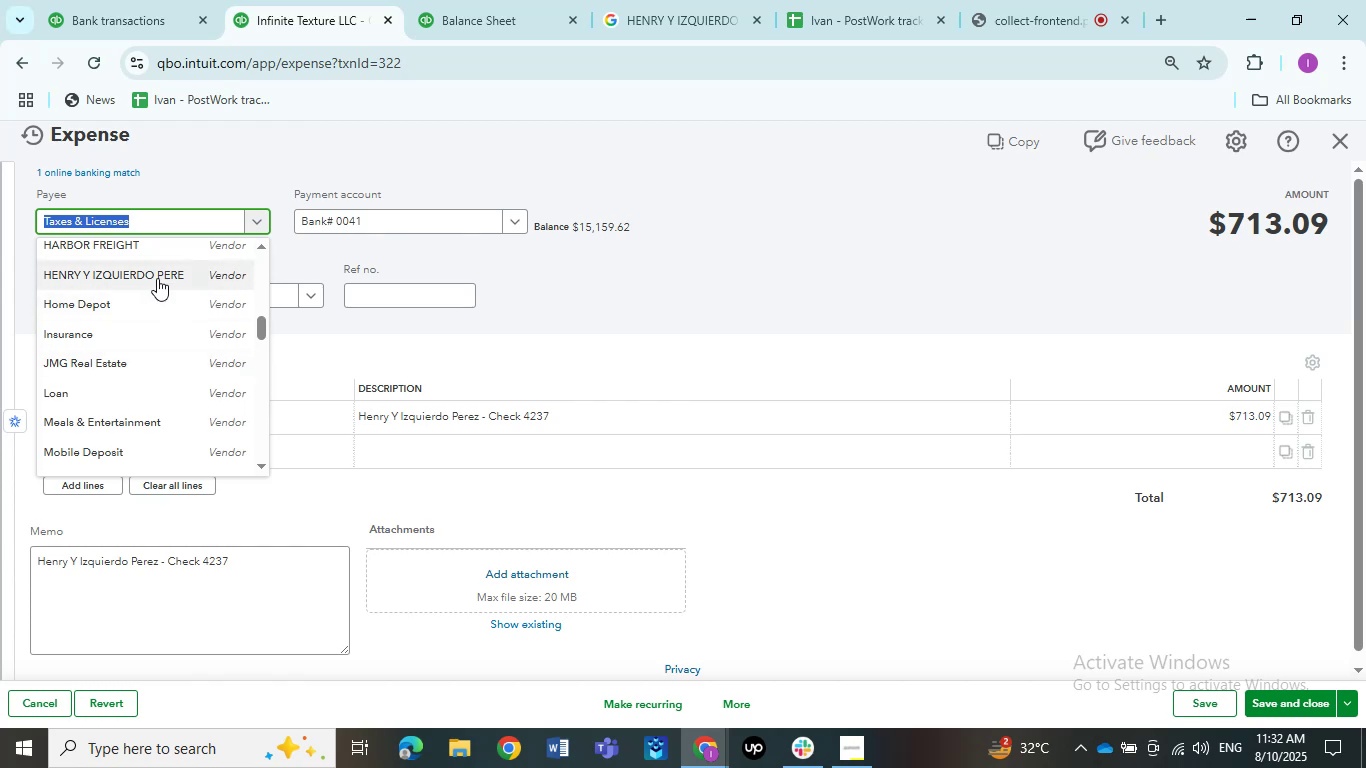 
left_click([157, 278])
 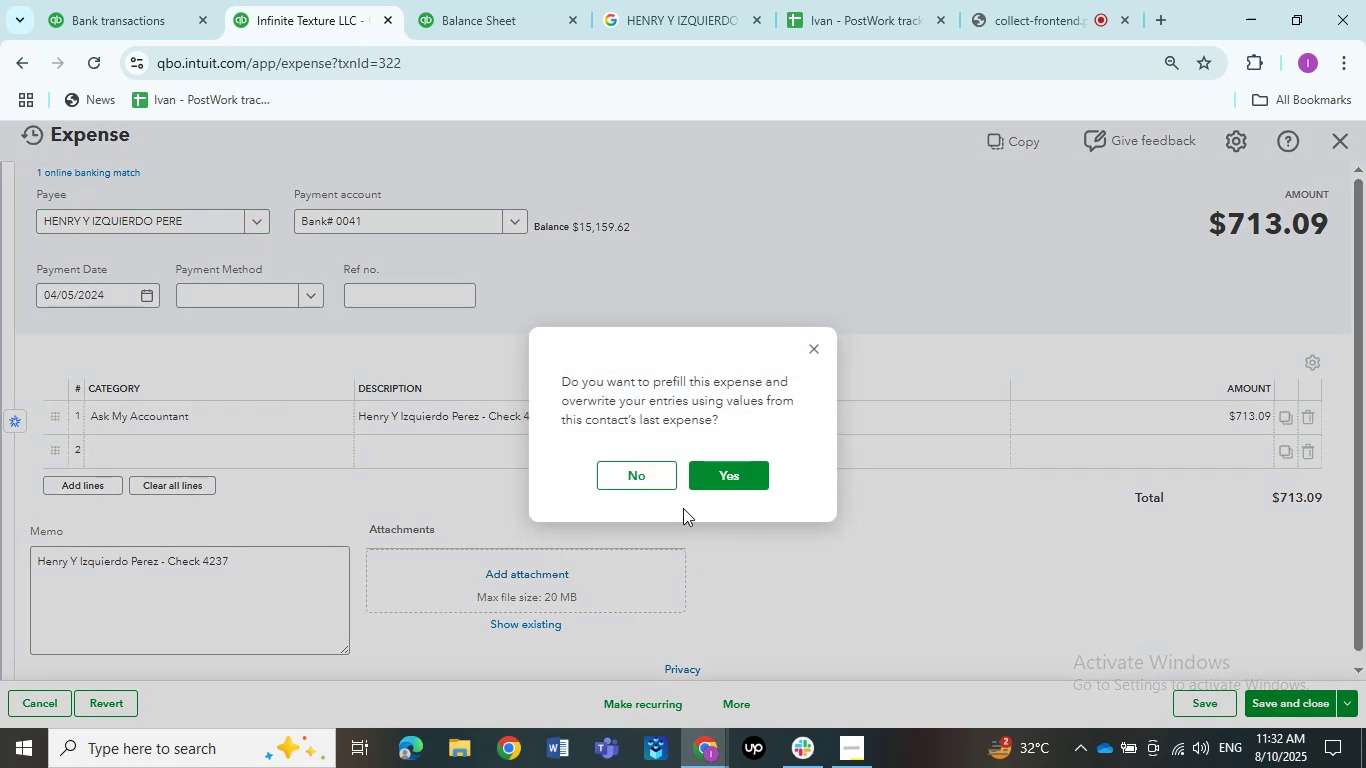 
left_click([646, 479])
 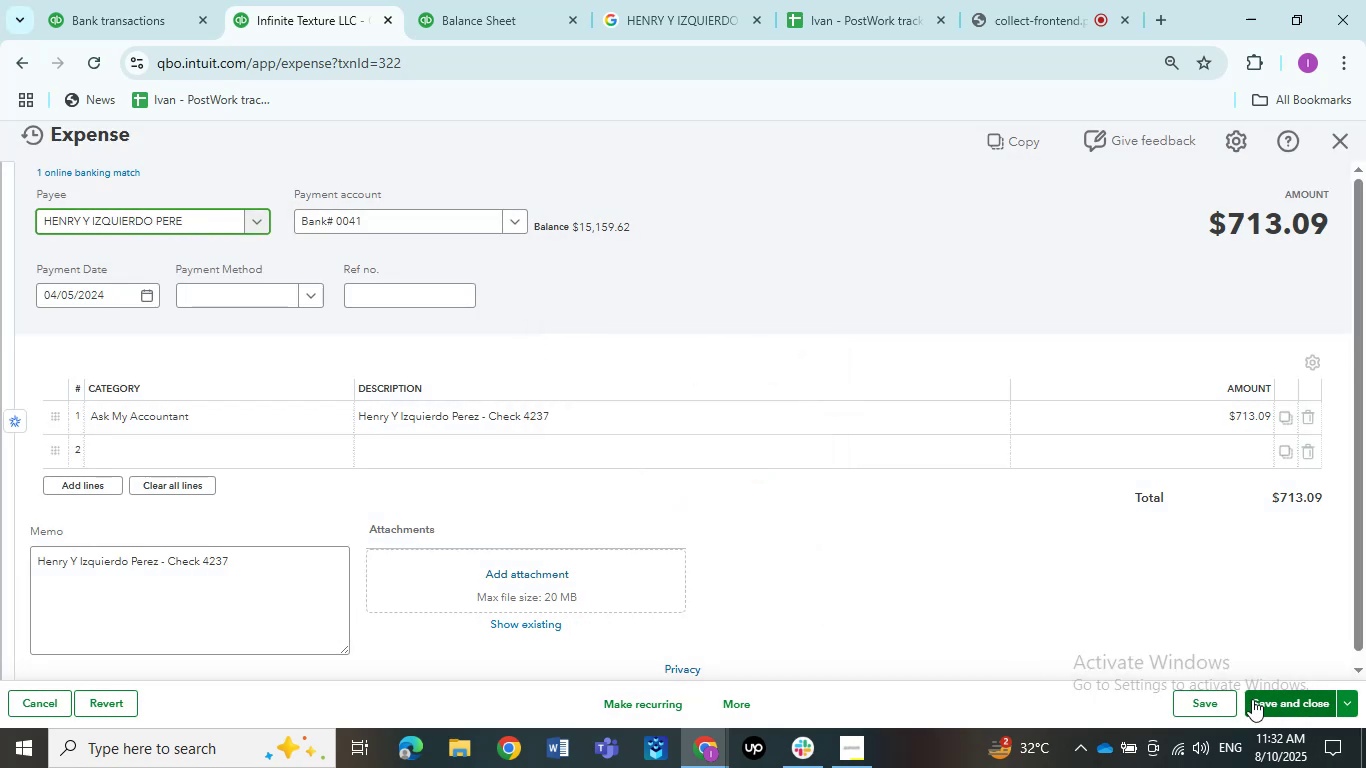 
left_click([1260, 703])
 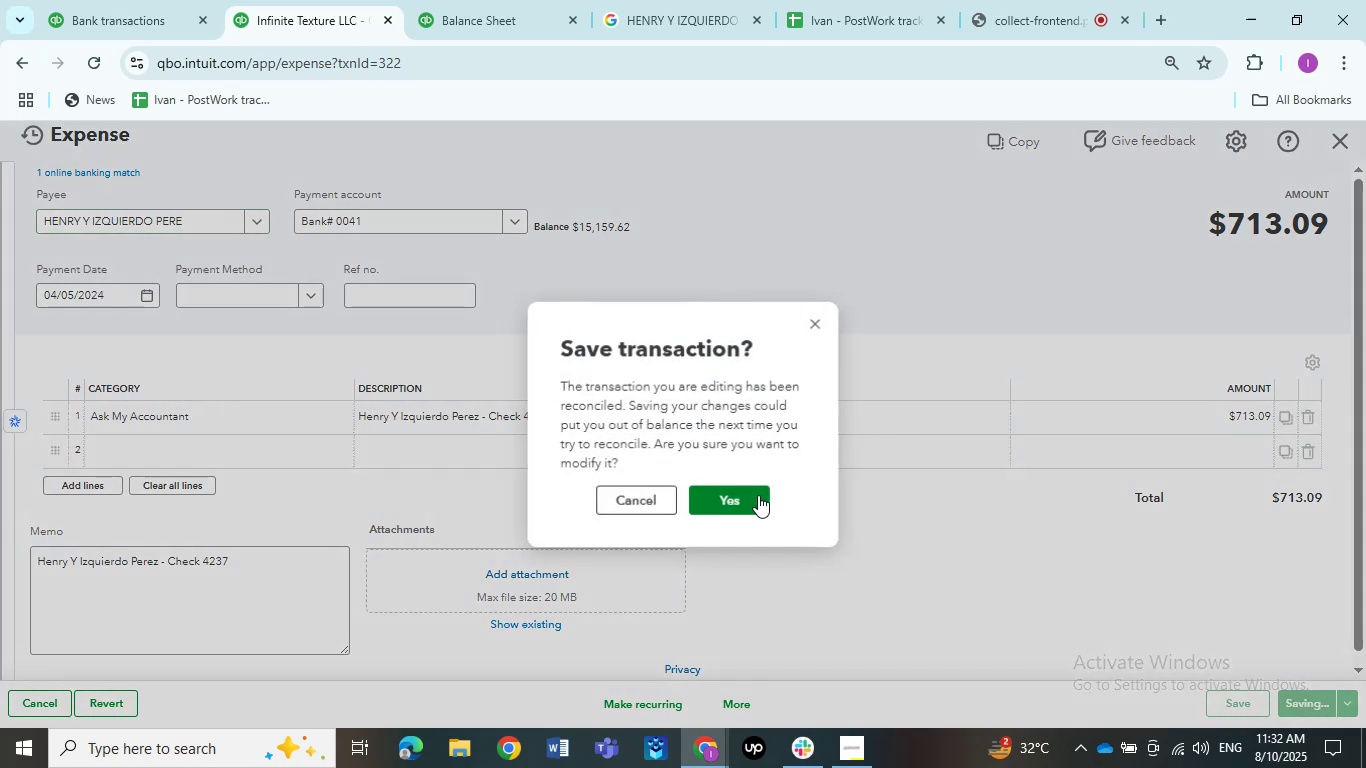 
left_click([750, 503])
 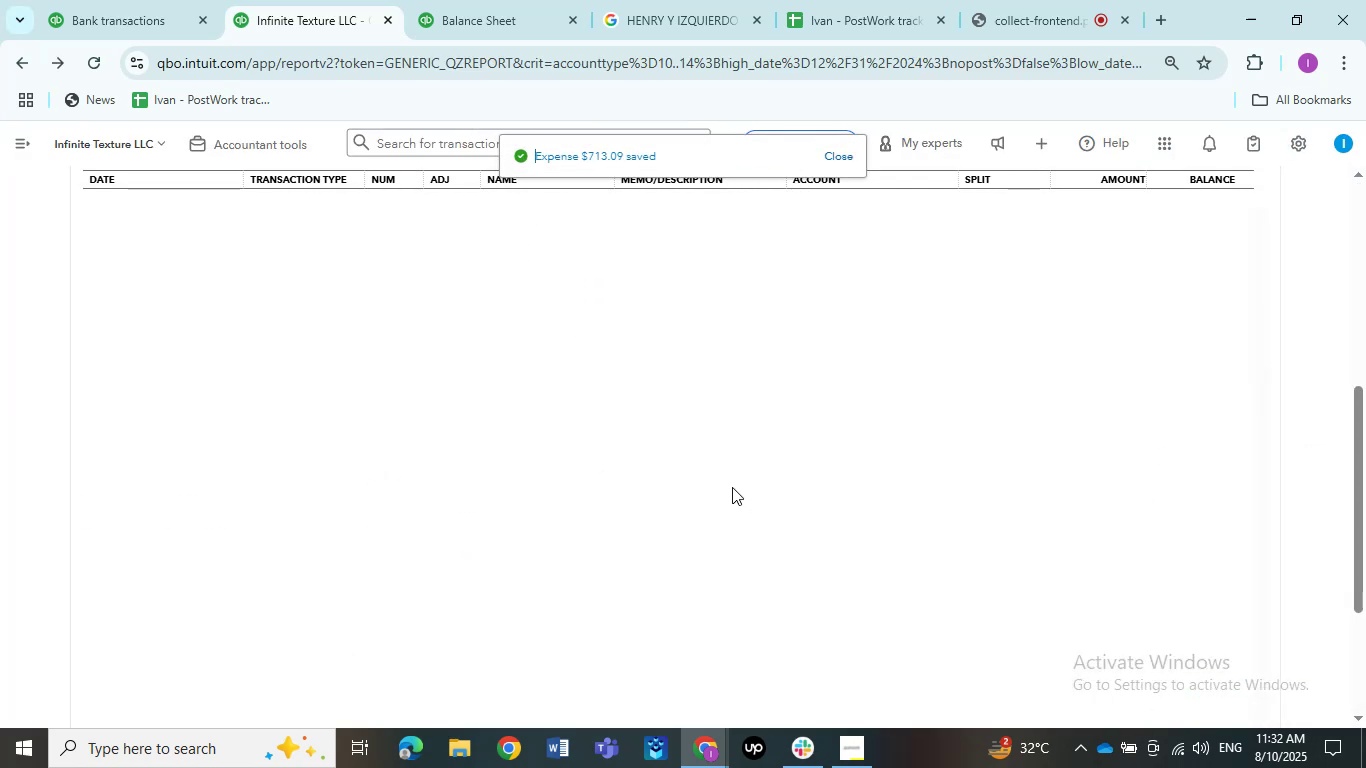 
wait(9.26)
 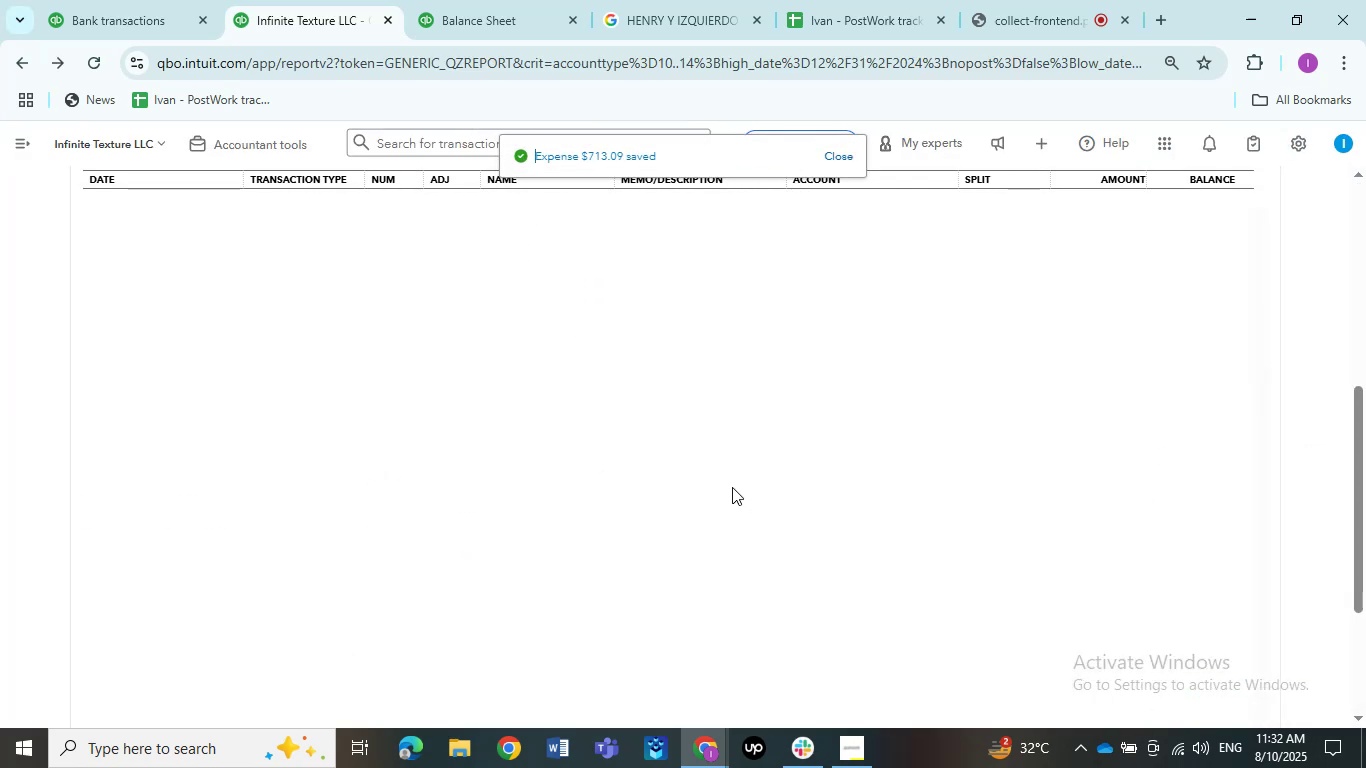 
left_click([726, 448])
 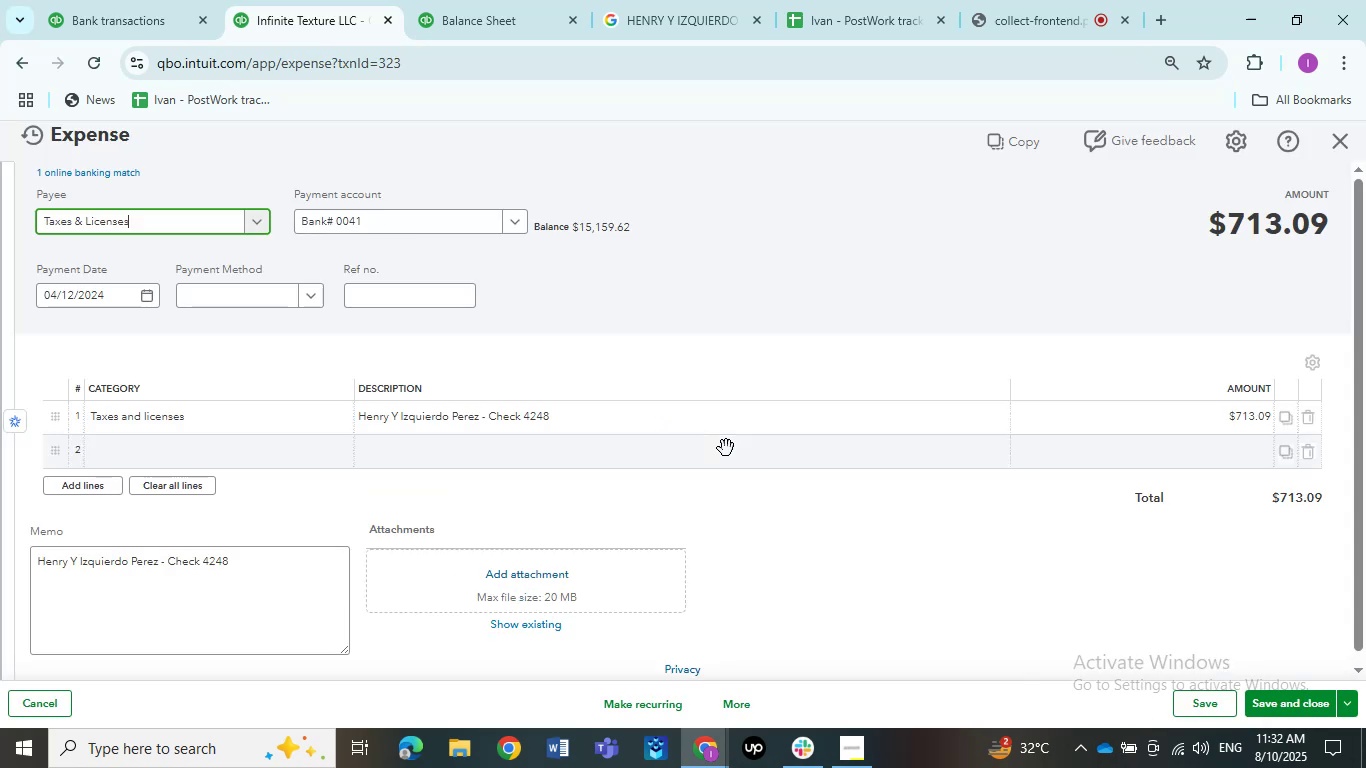 
left_click([130, 234])
 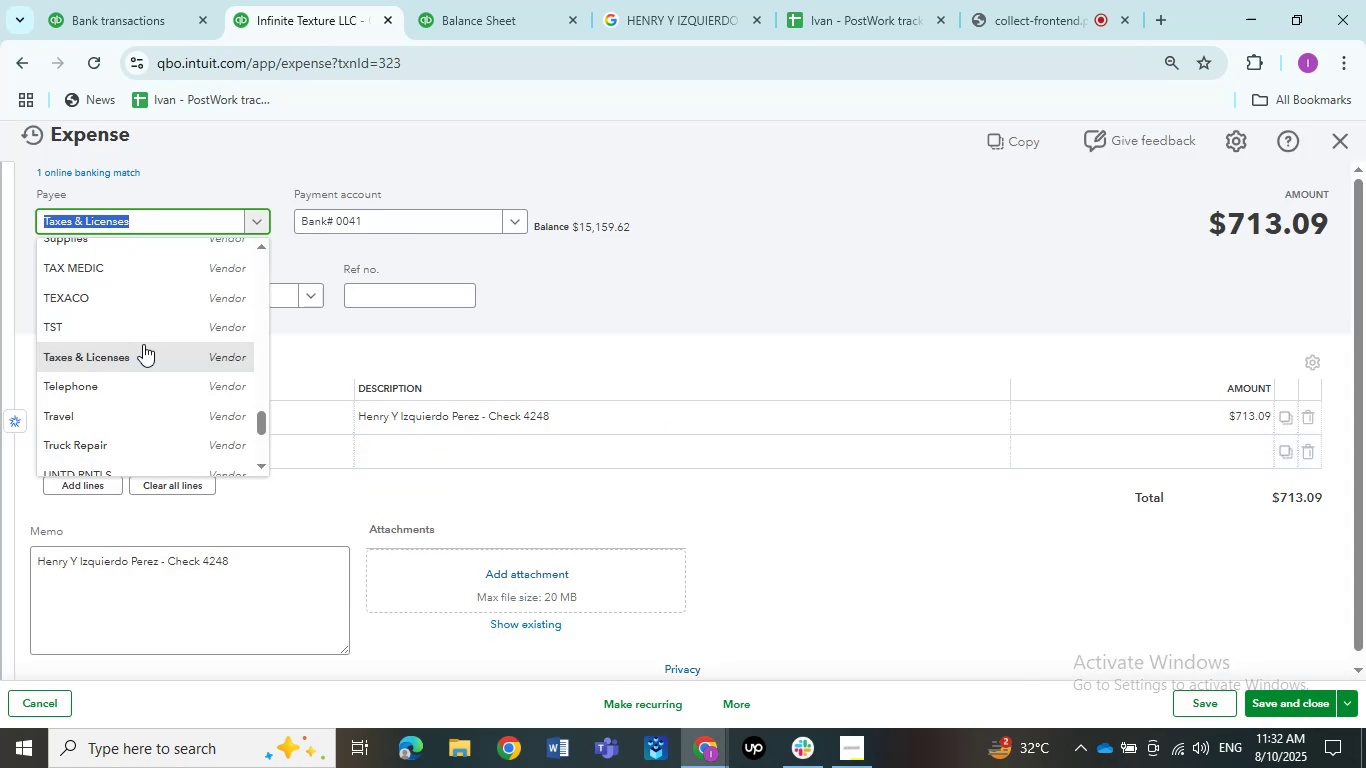 
scroll: coordinate [143, 351], scroll_direction: up, amount: 5.0
 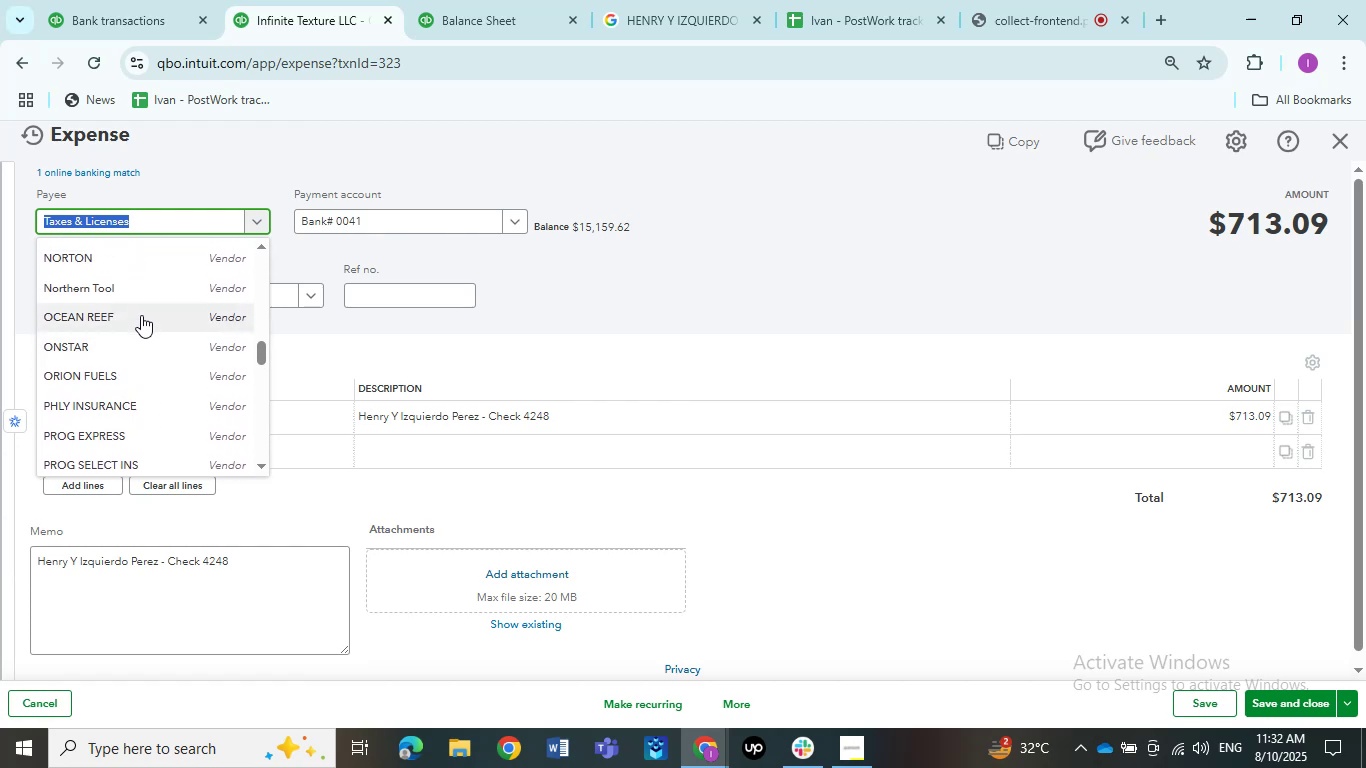 
wait(10.71)
 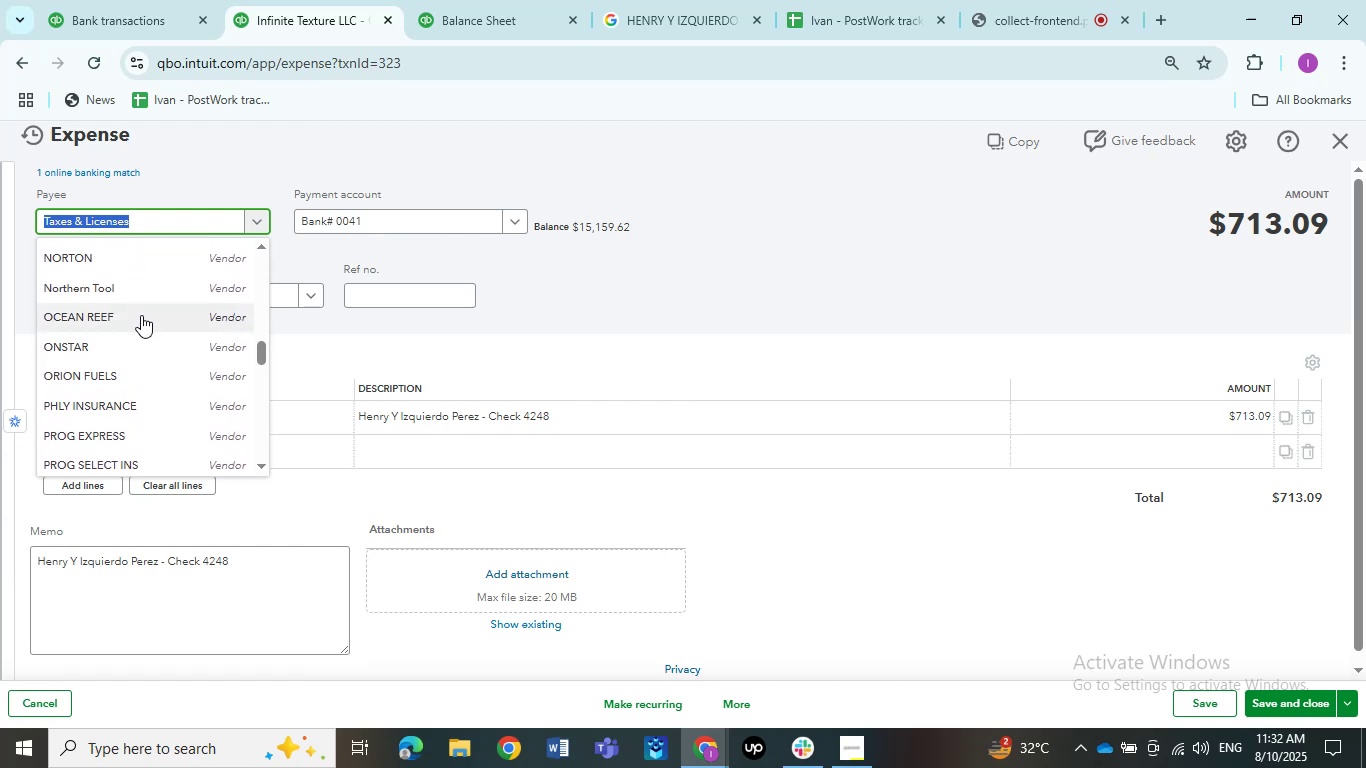 
scroll: coordinate [132, 364], scroll_direction: down, amount: 3.0
 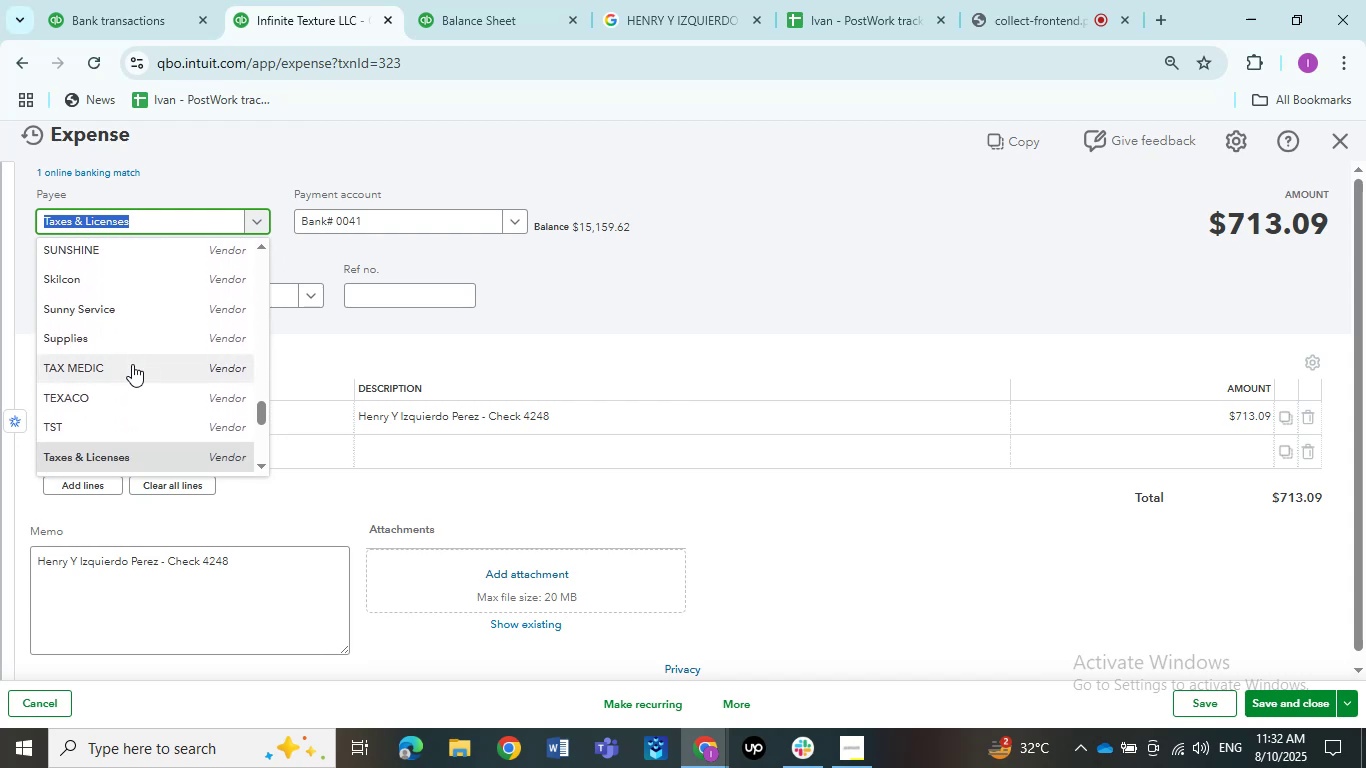 
wait(5.64)
 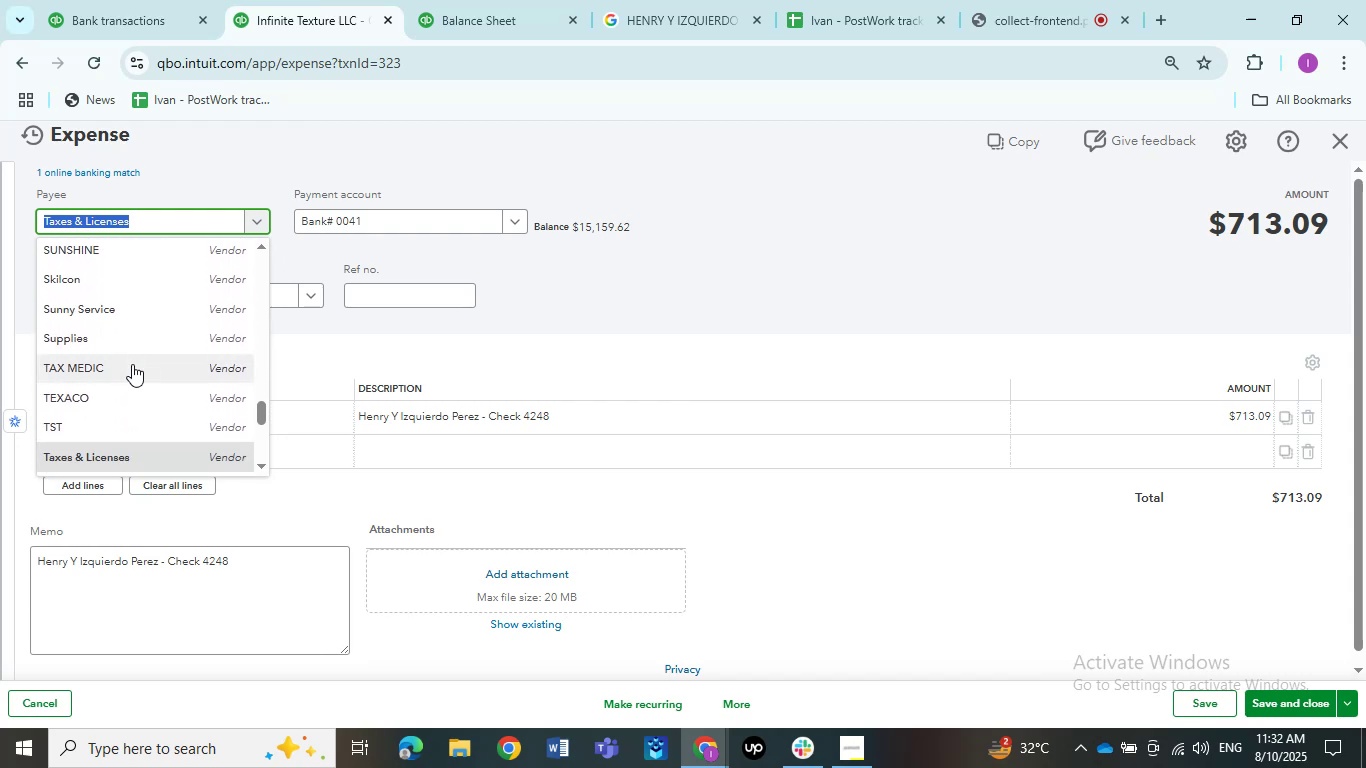 
scroll: coordinate [132, 364], scroll_direction: down, amount: 1.0
 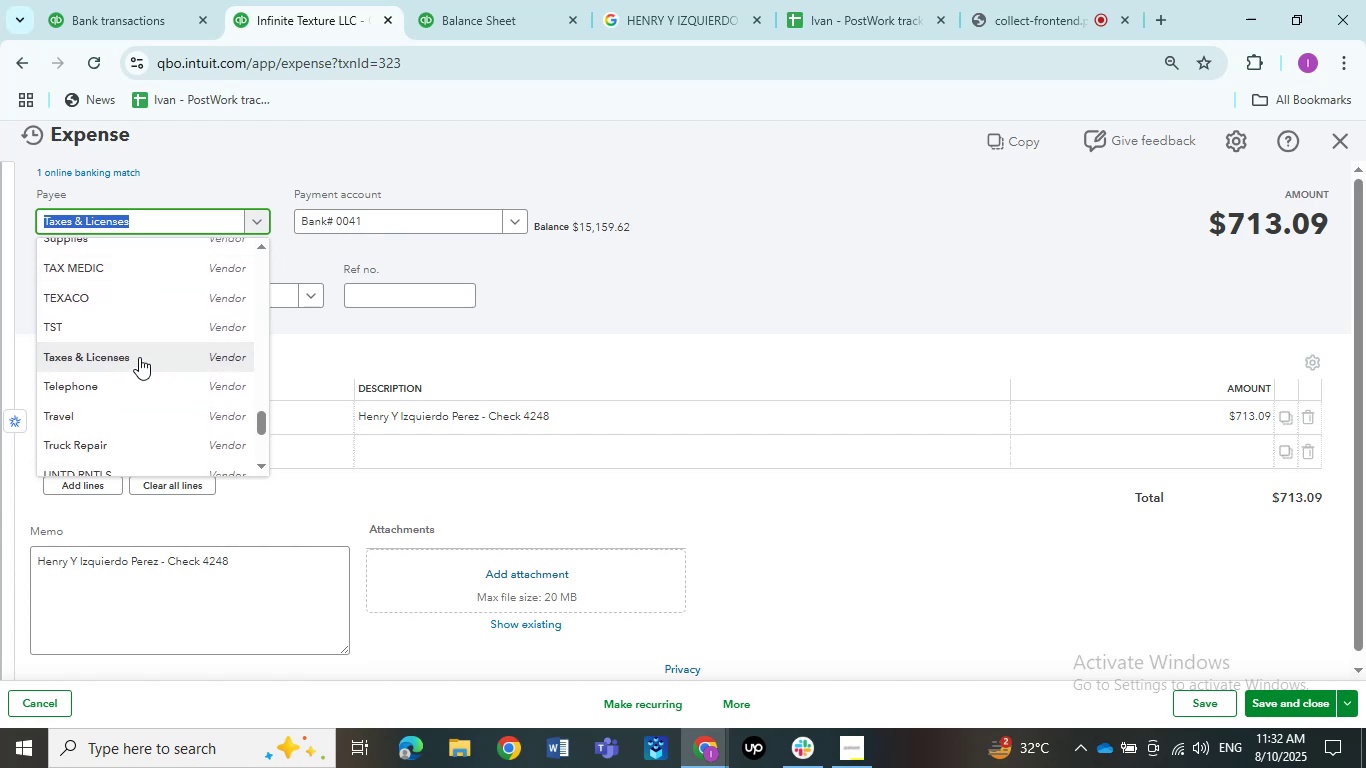 
wait(9.34)
 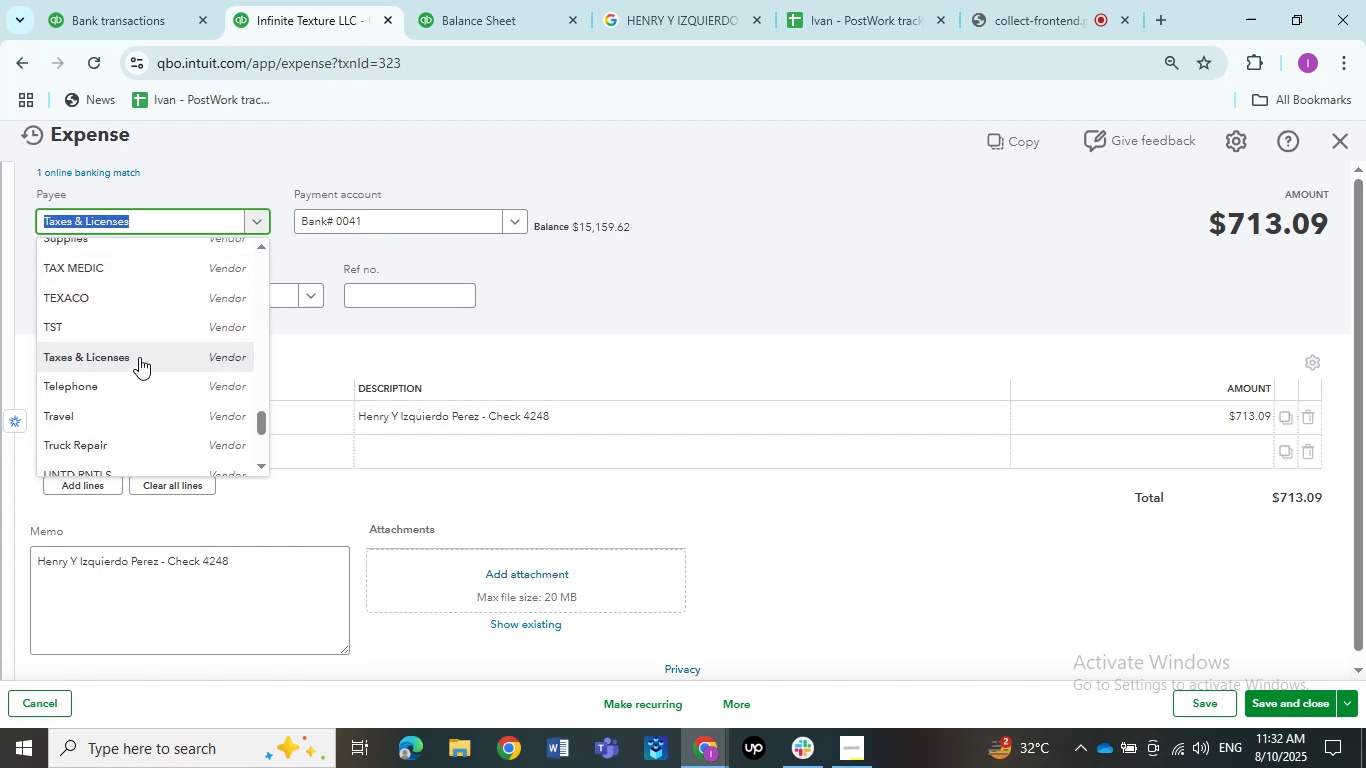 
scroll: coordinate [194, 373], scroll_direction: up, amount: 5.0
 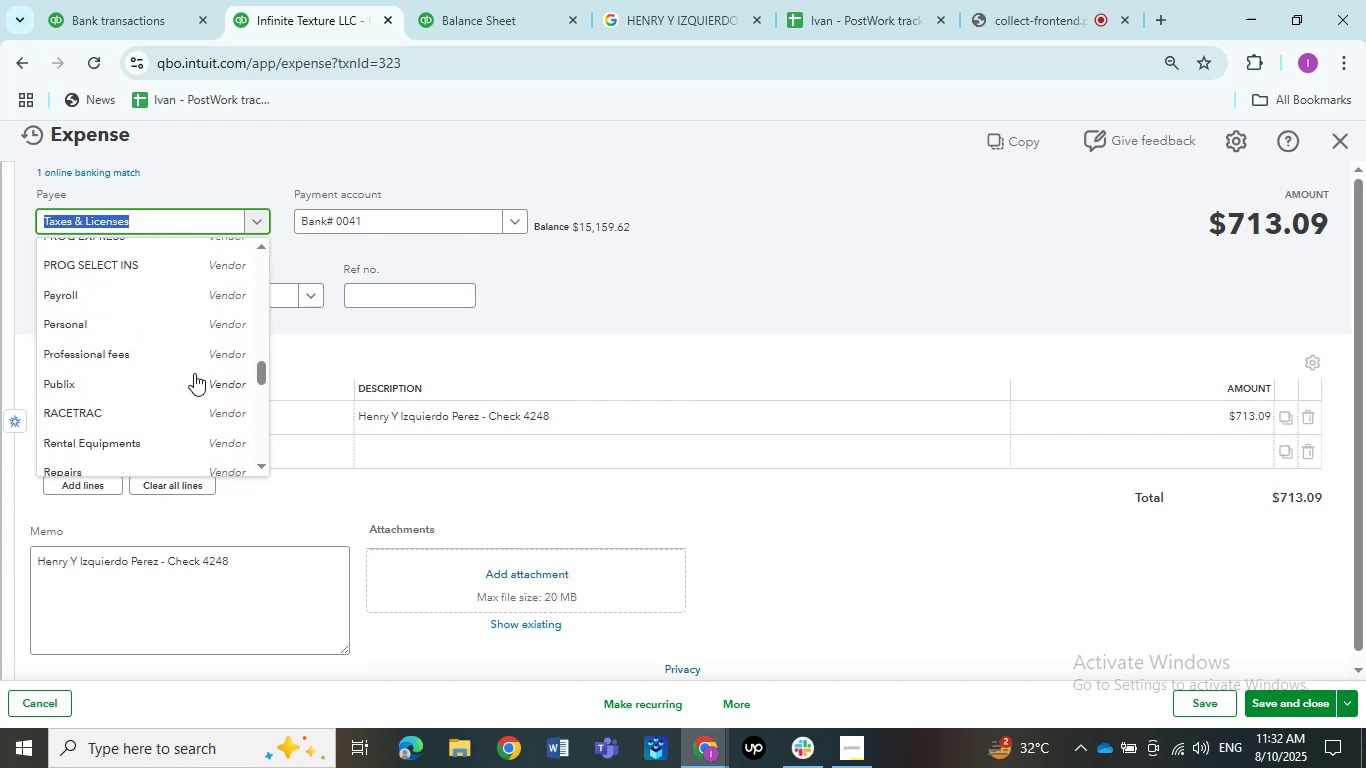 
scroll: coordinate [193, 376], scroll_direction: down, amount: 2.0
 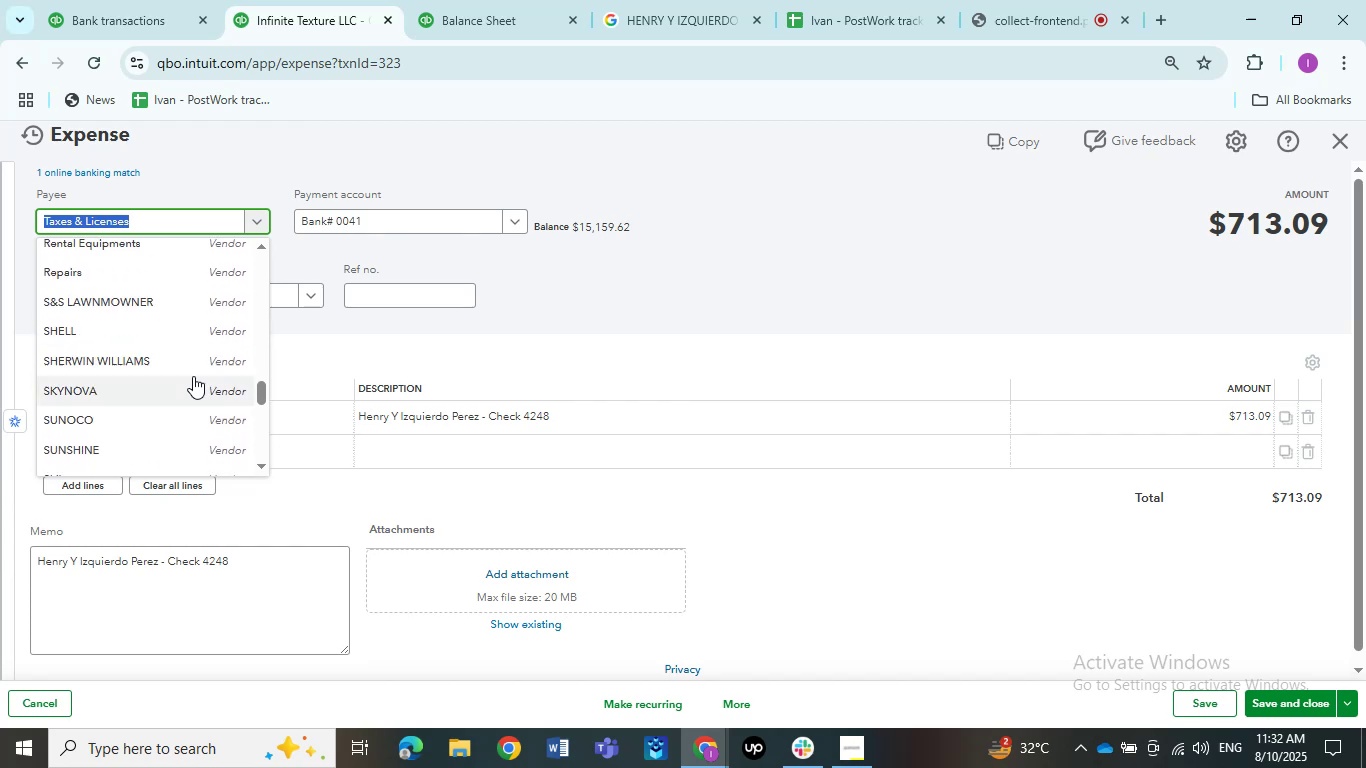 
scroll: coordinate [191, 376], scroll_direction: up, amount: 5.0
 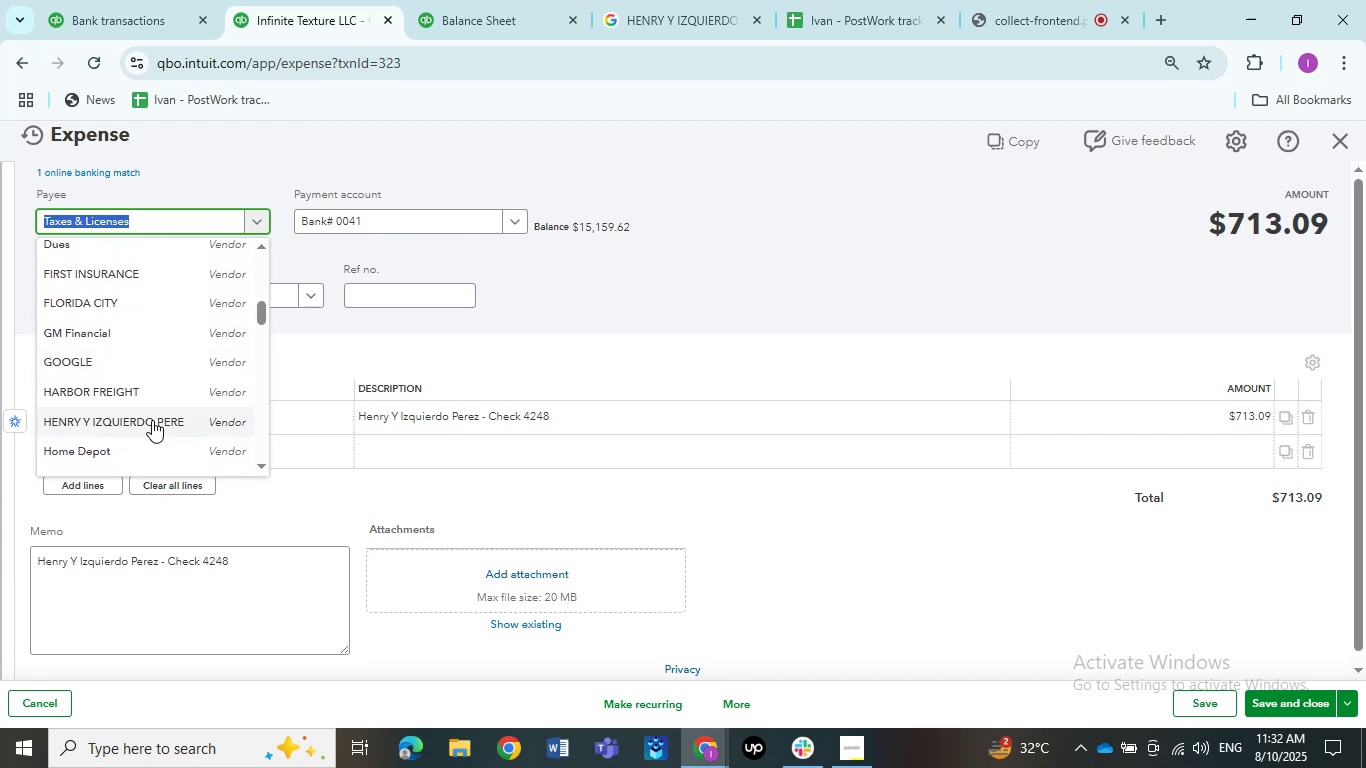 
left_click([151, 424])
 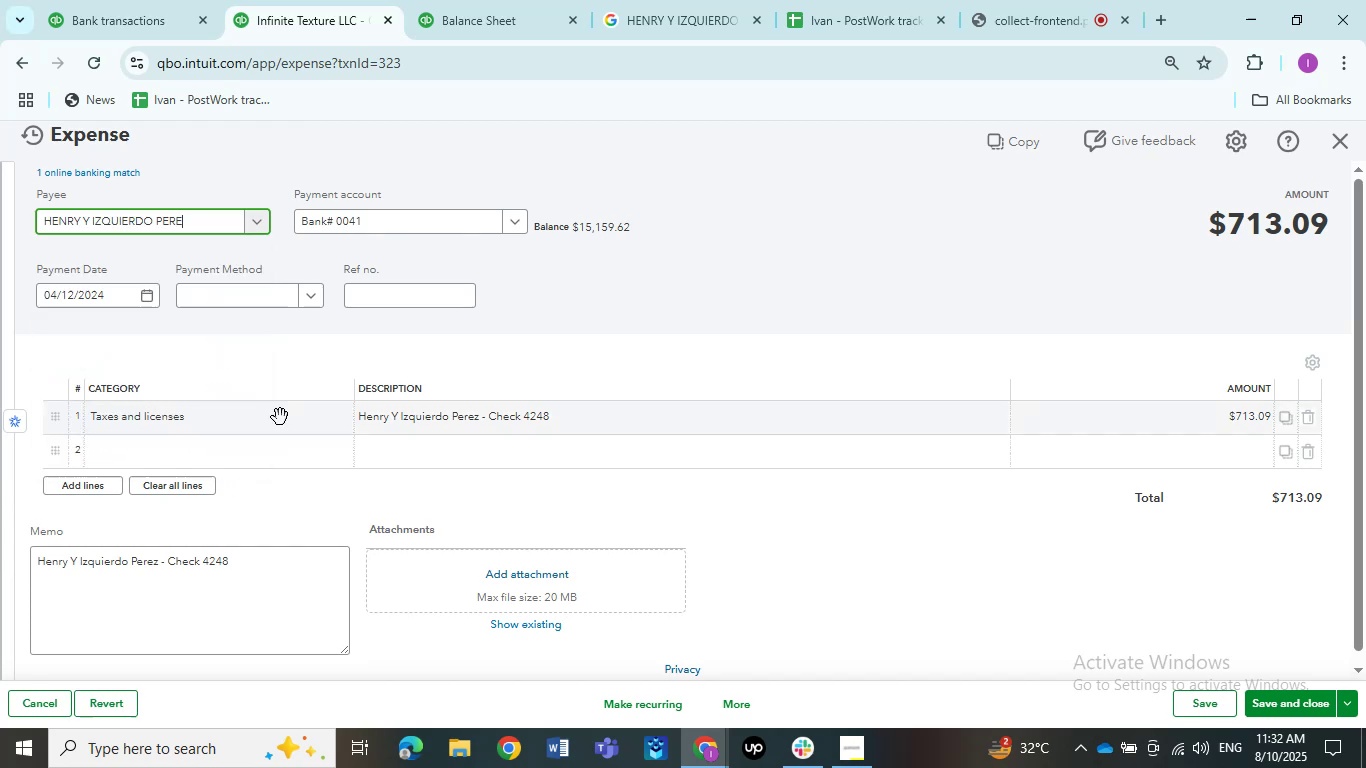 
mouse_move([395, 398])
 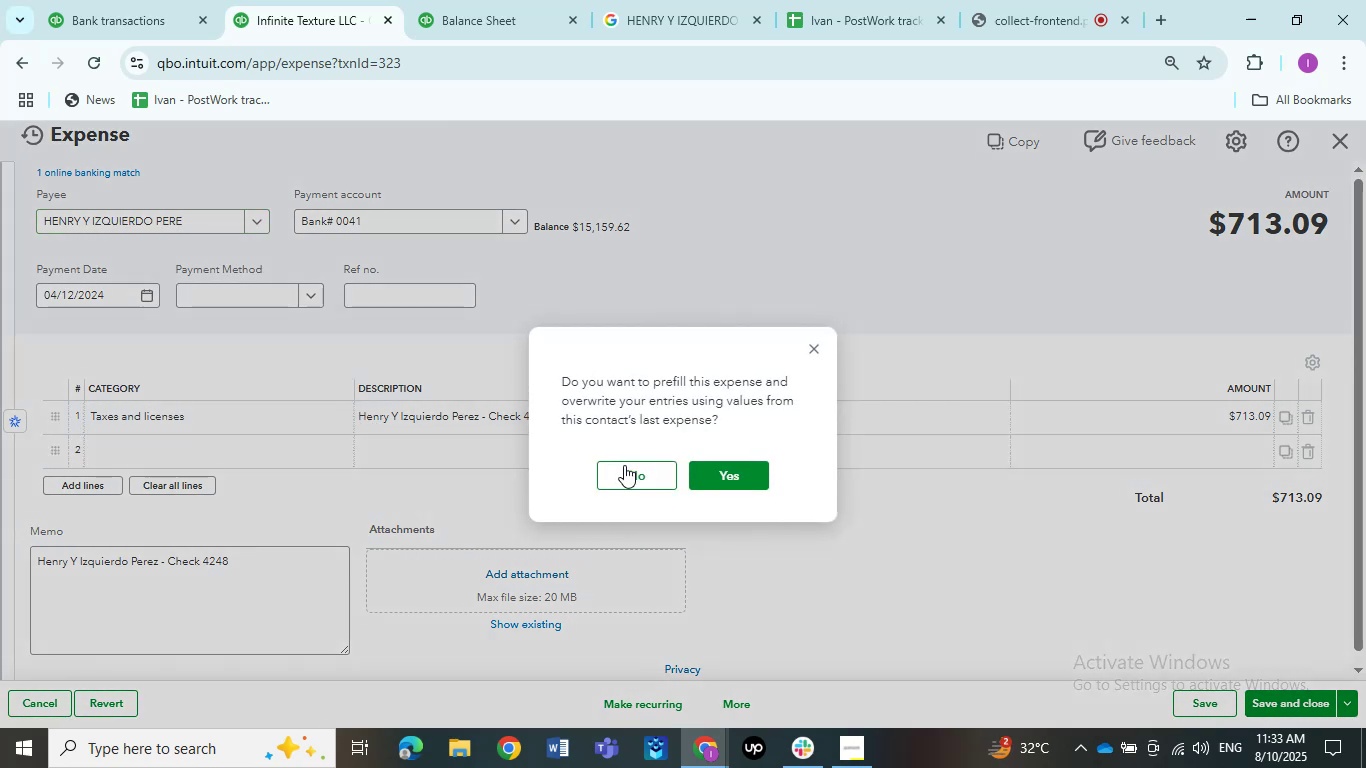 
left_click([623, 474])
 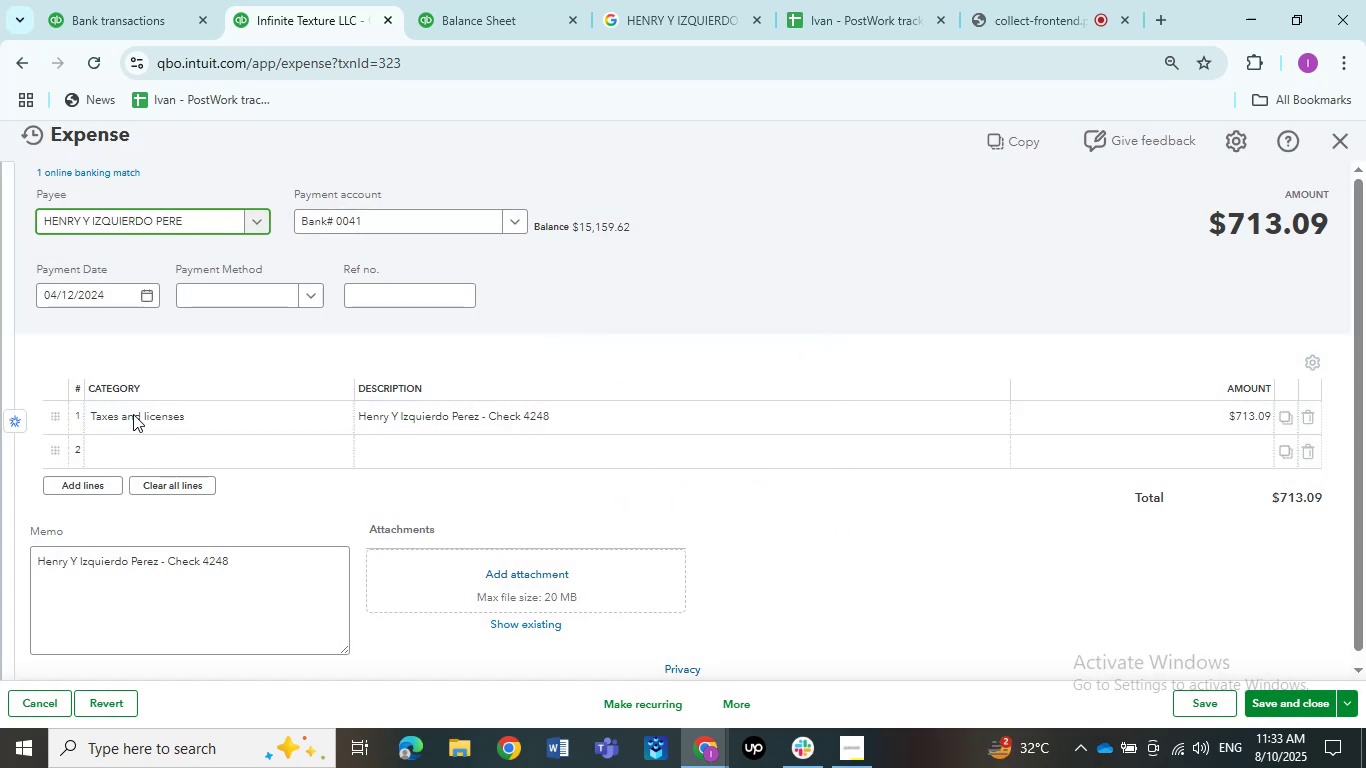 
left_click([135, 416])
 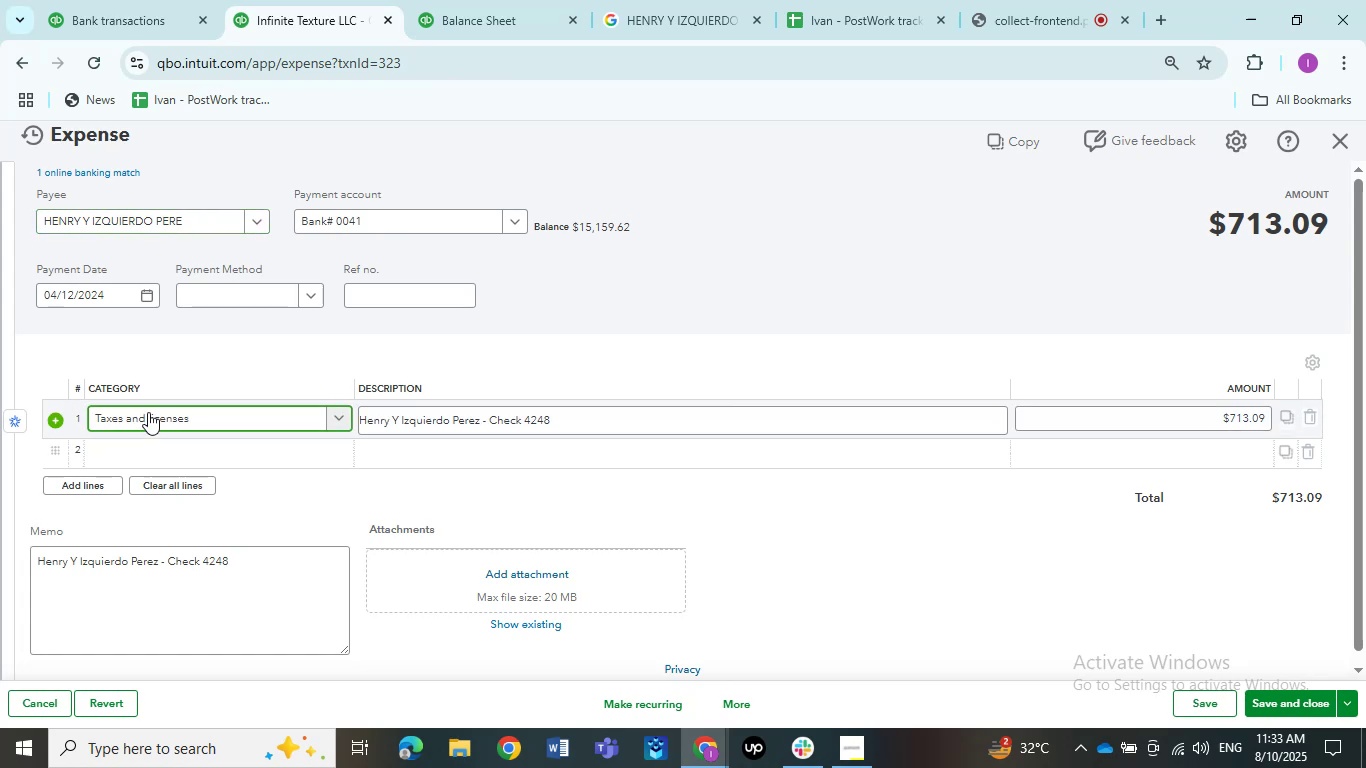 
left_click([141, 412])
 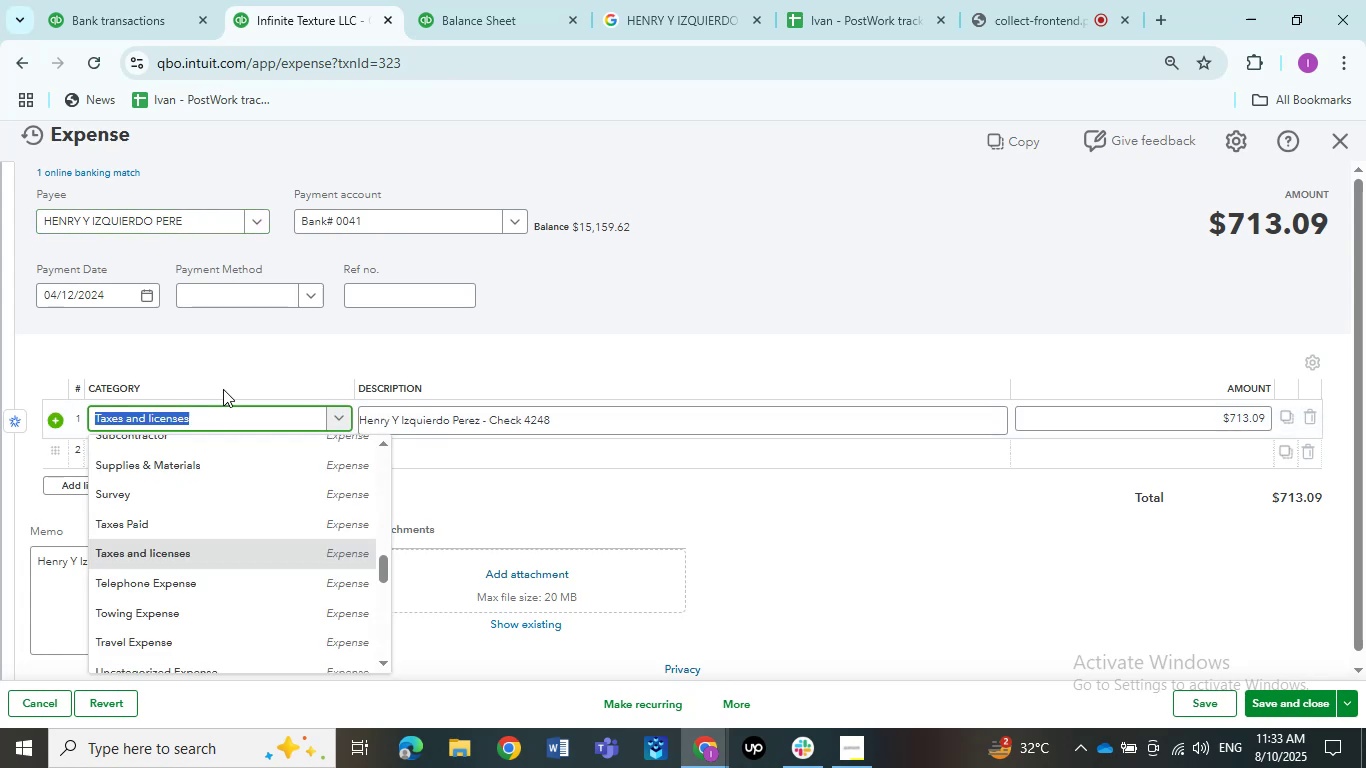 
left_click([227, 380])
 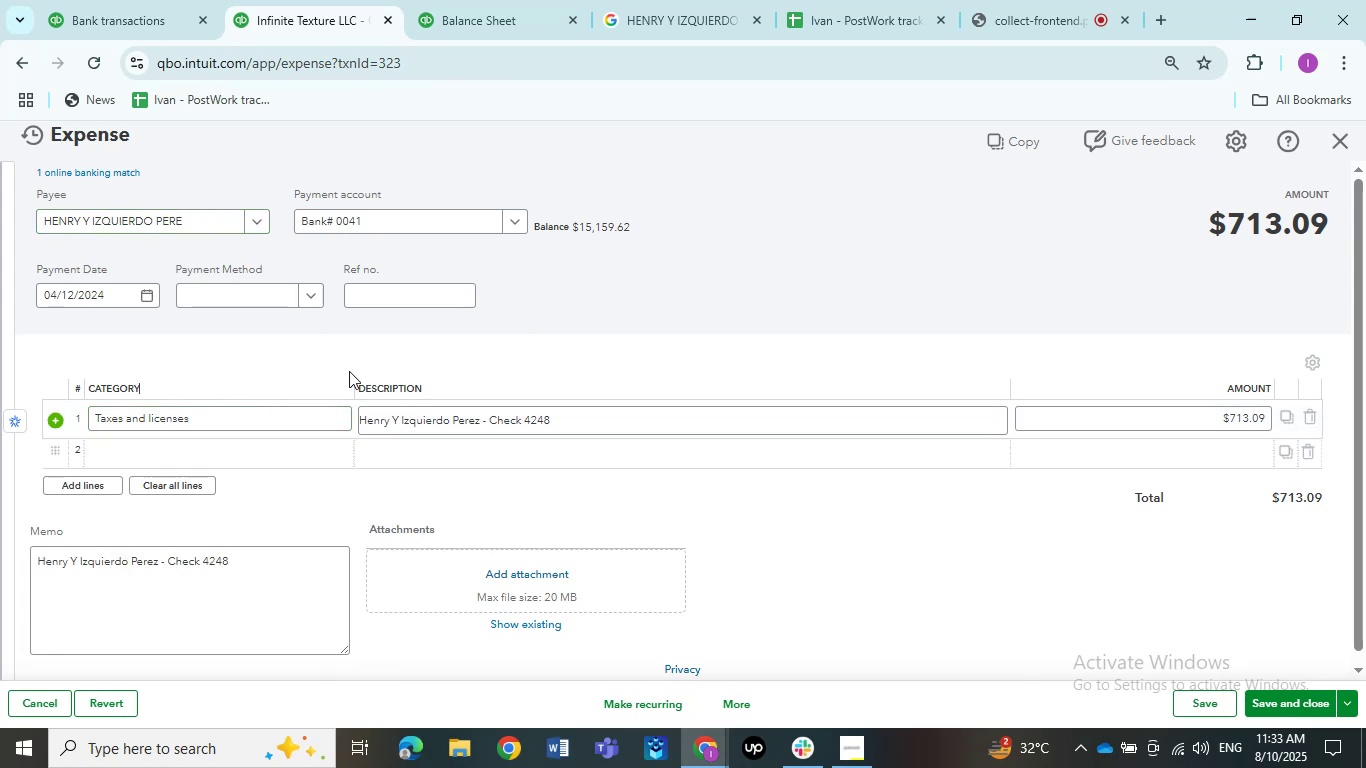 
left_click([145, 427])
 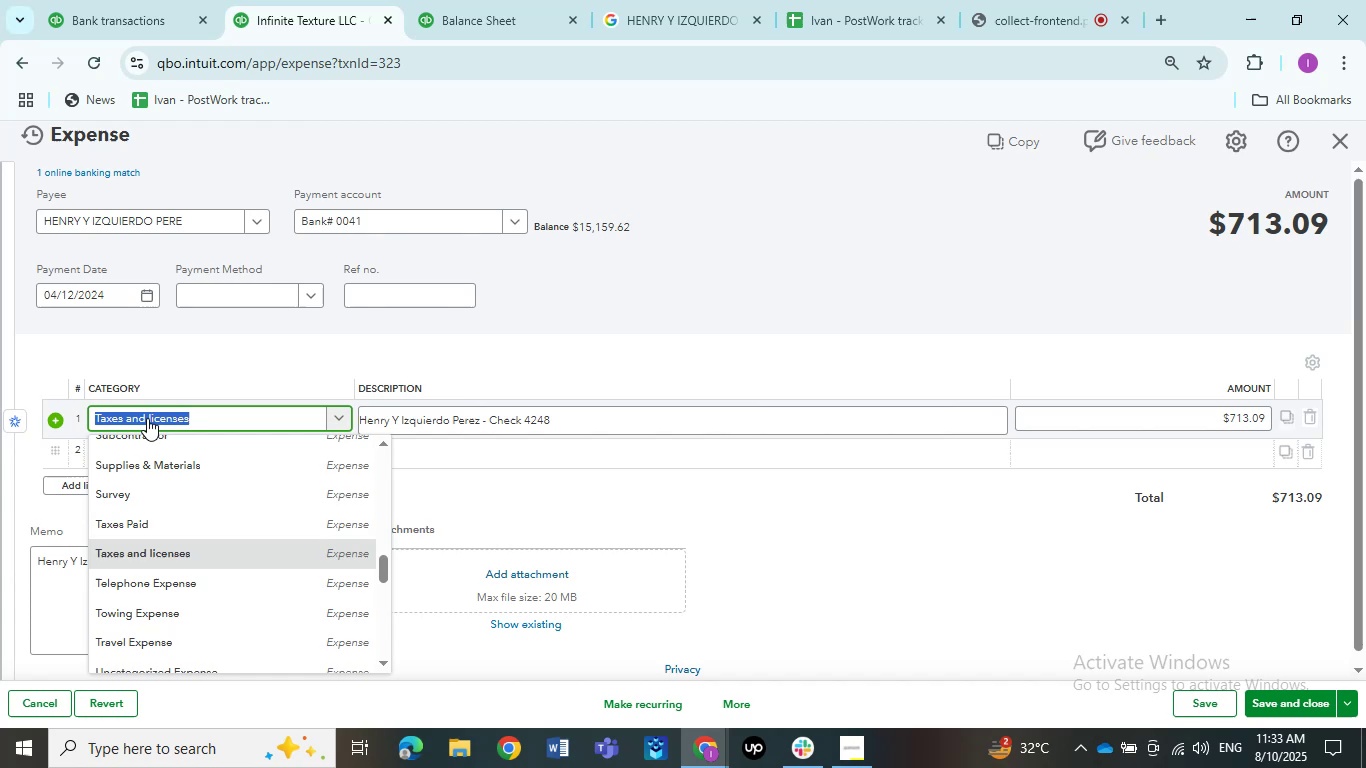 
type(ask)
 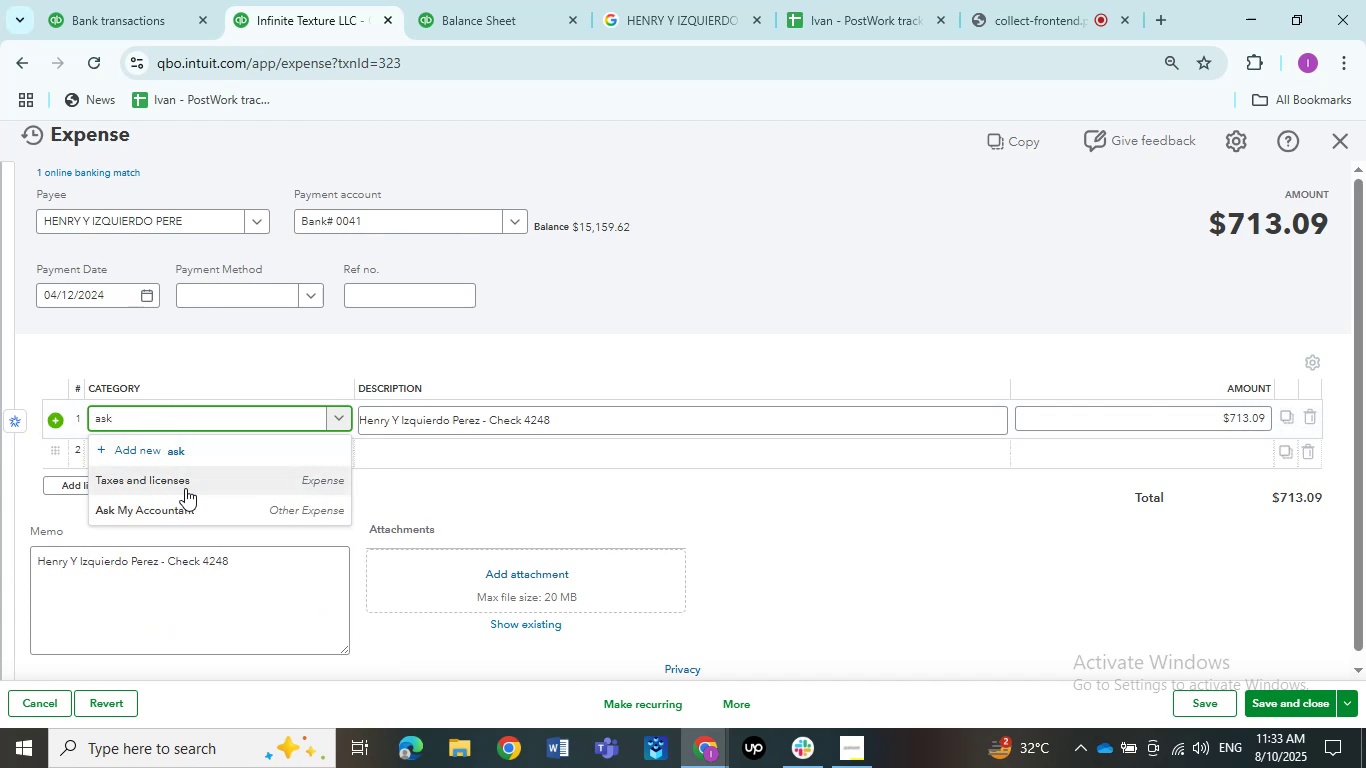 
left_click([180, 505])
 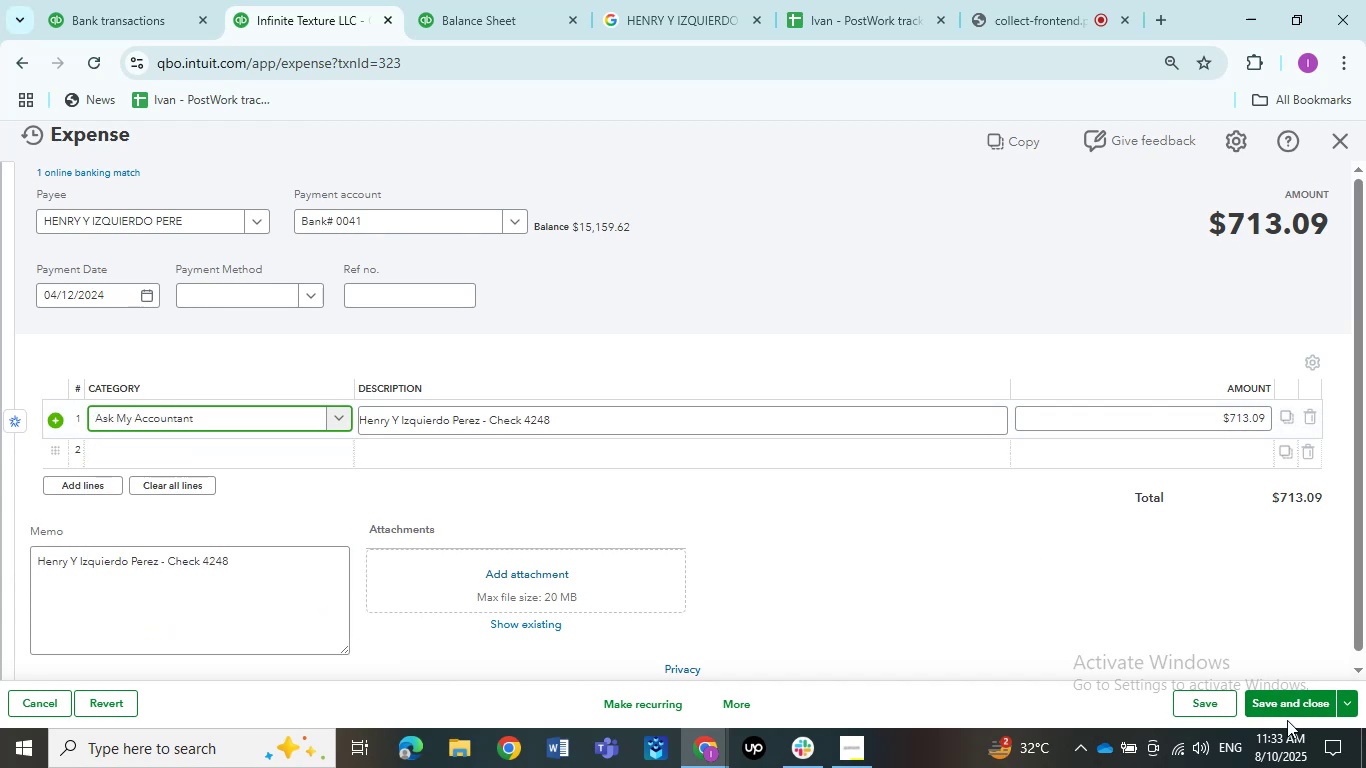 
left_click([1282, 707])
 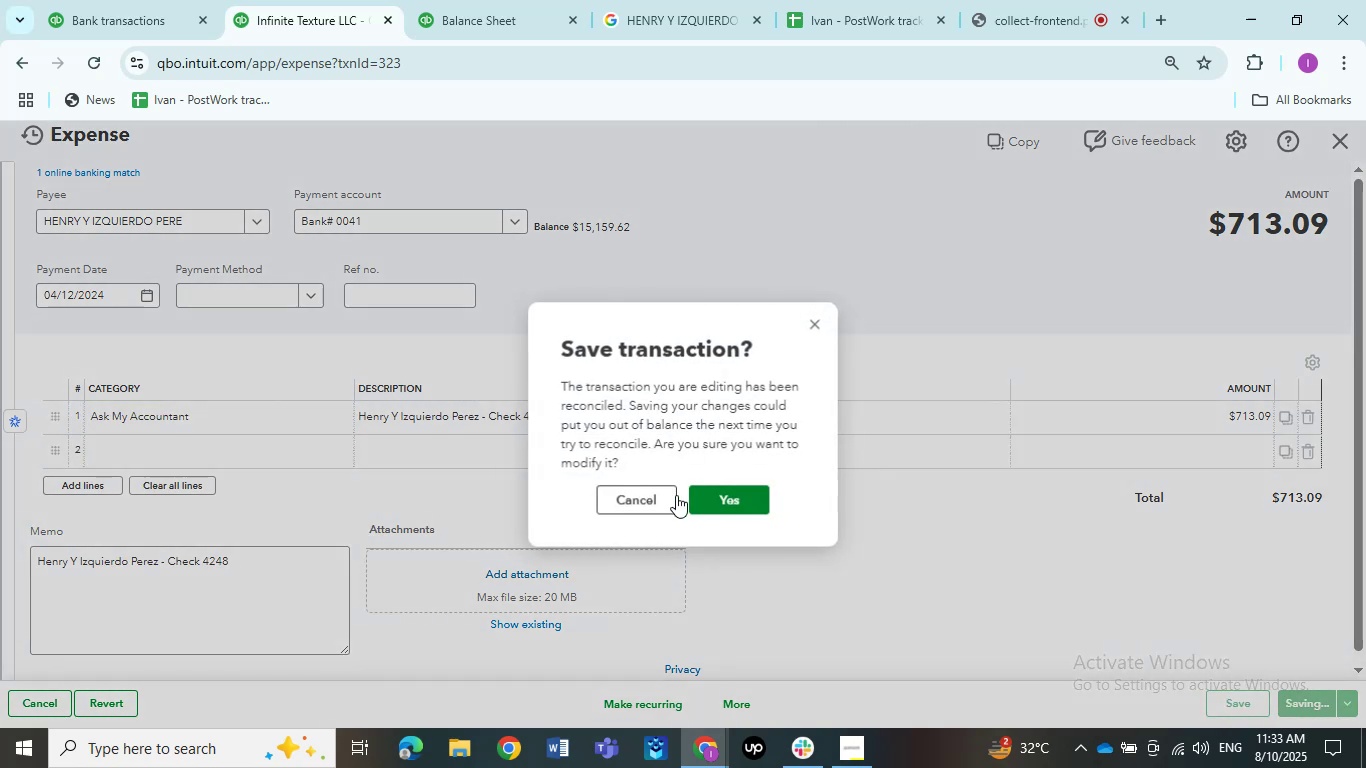 
left_click([726, 498])
 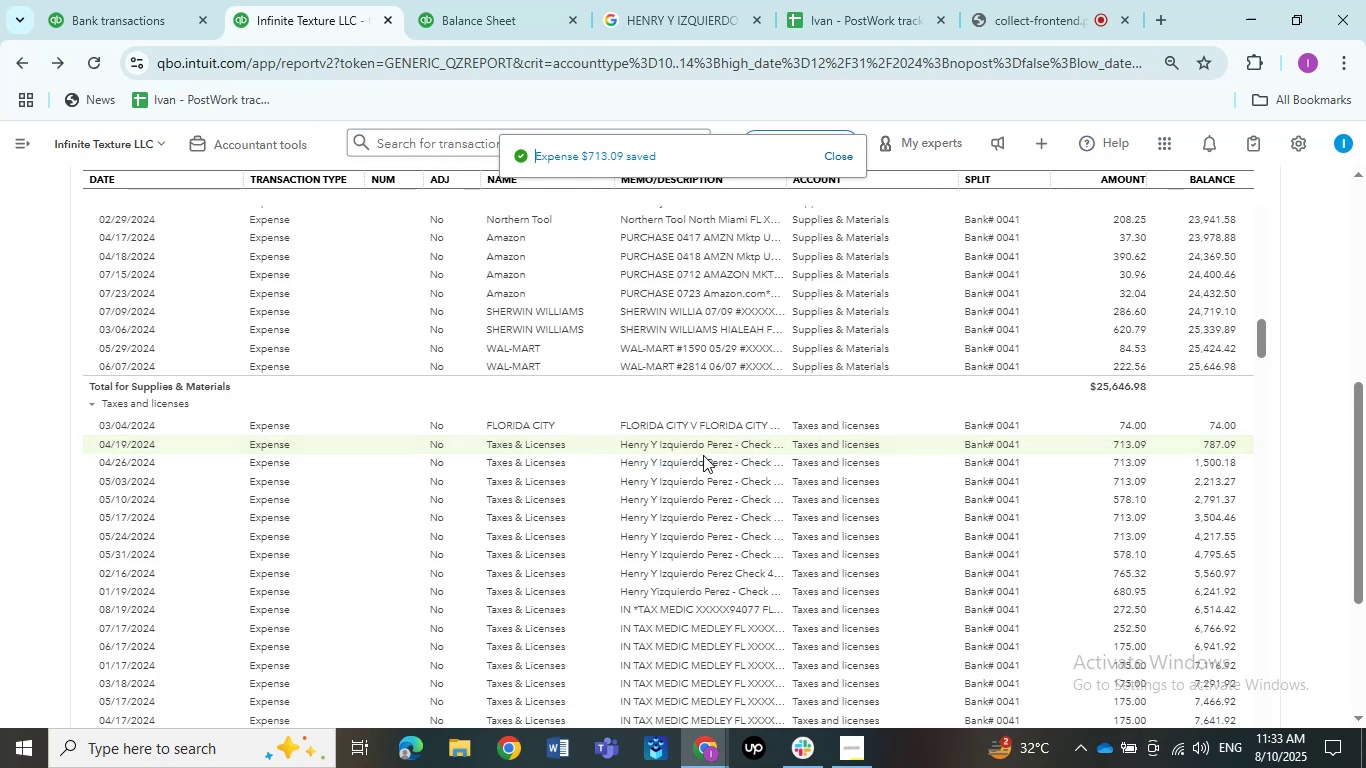 
wait(7.17)
 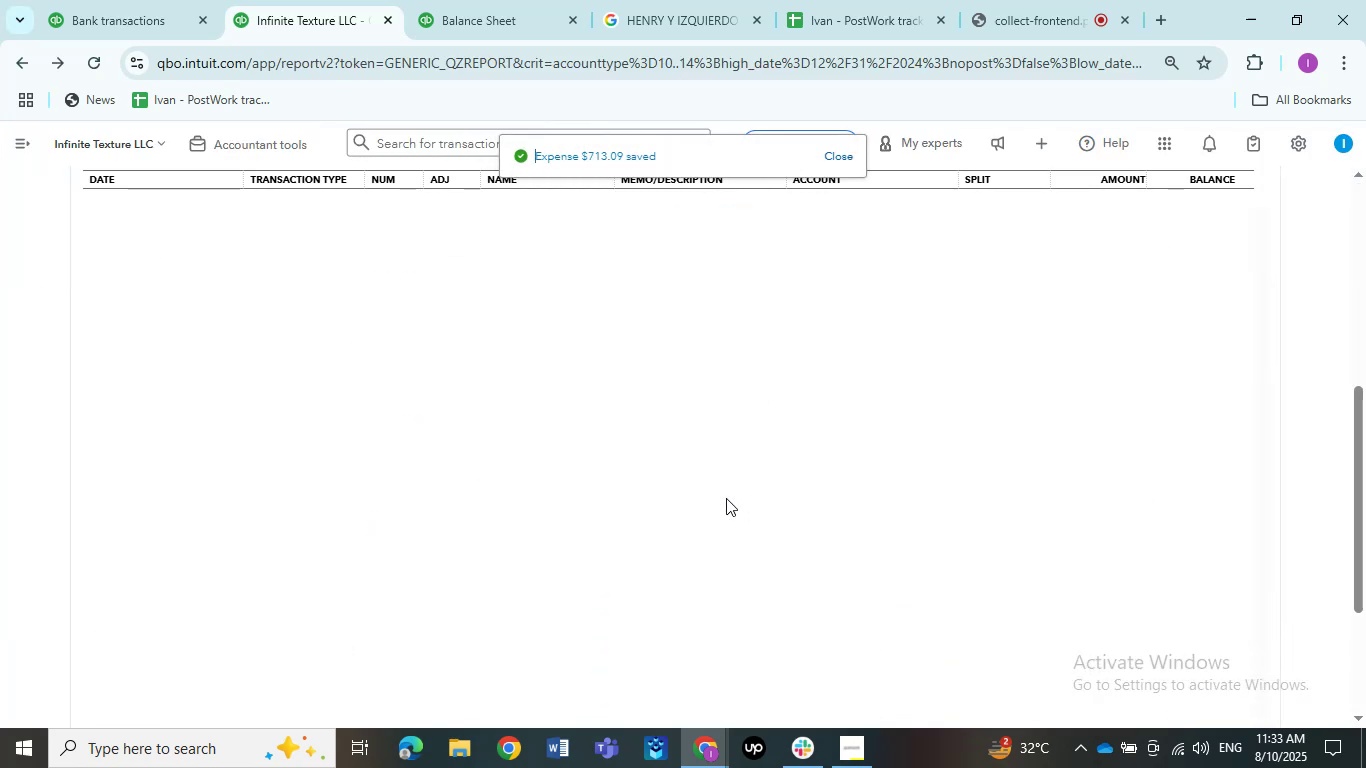 
left_click([698, 443])
 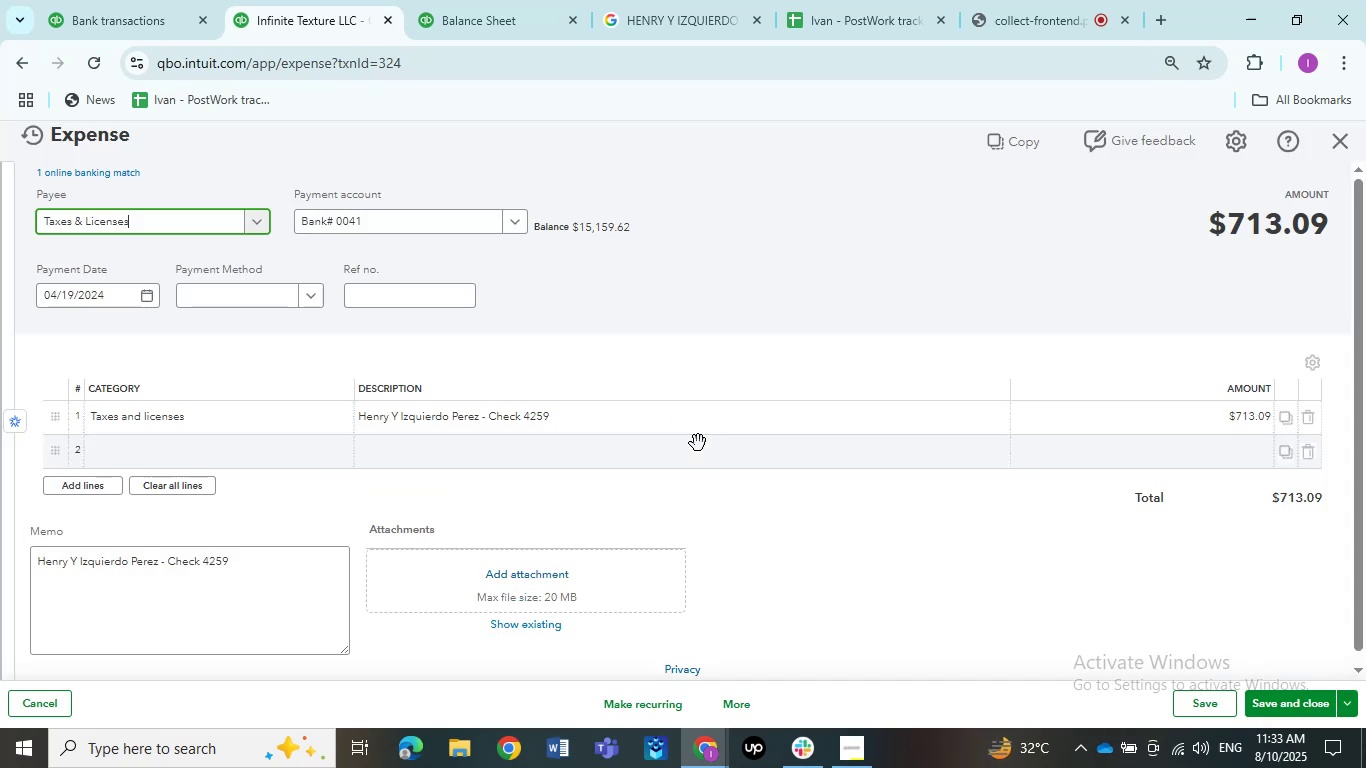 
wait(7.22)
 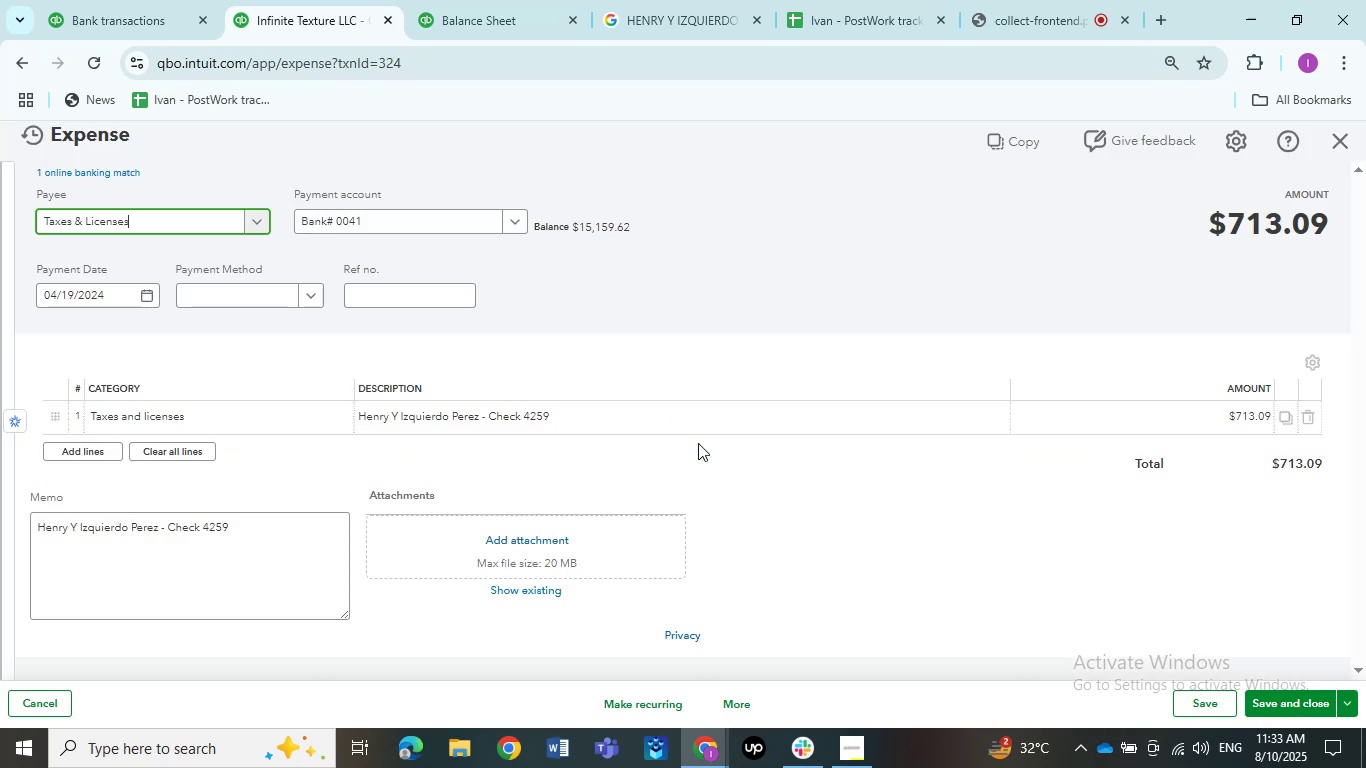 
left_click([110, 215])
 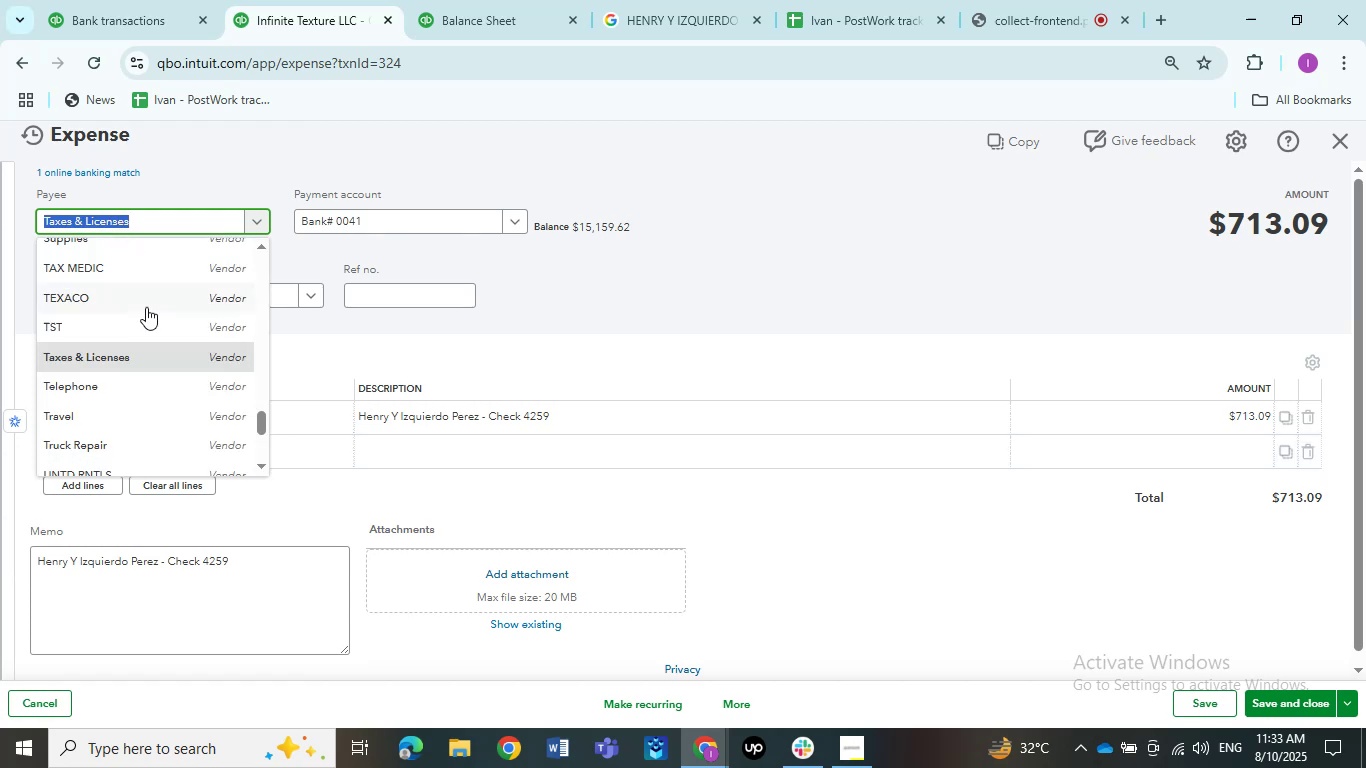 
scroll: coordinate [118, 316], scroll_direction: up, amount: 9.0
 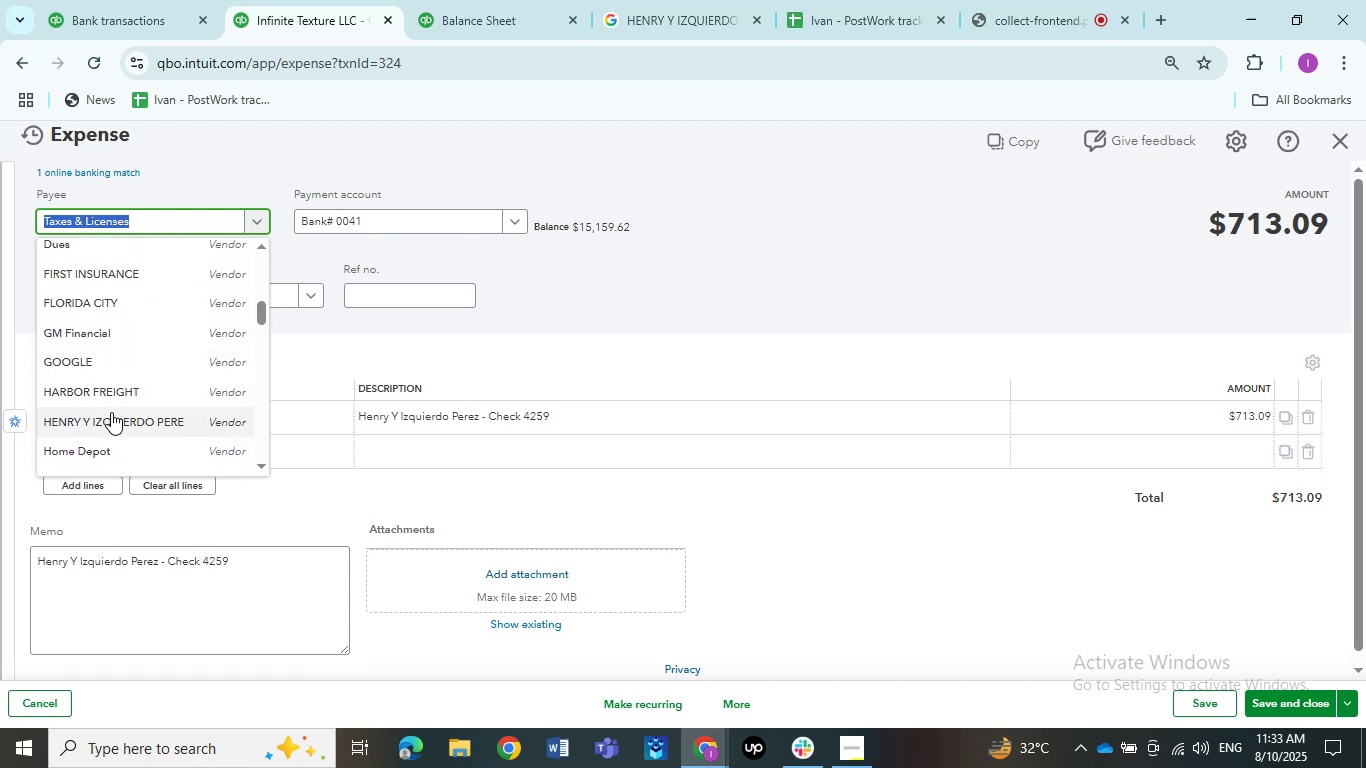 
left_click([111, 418])
 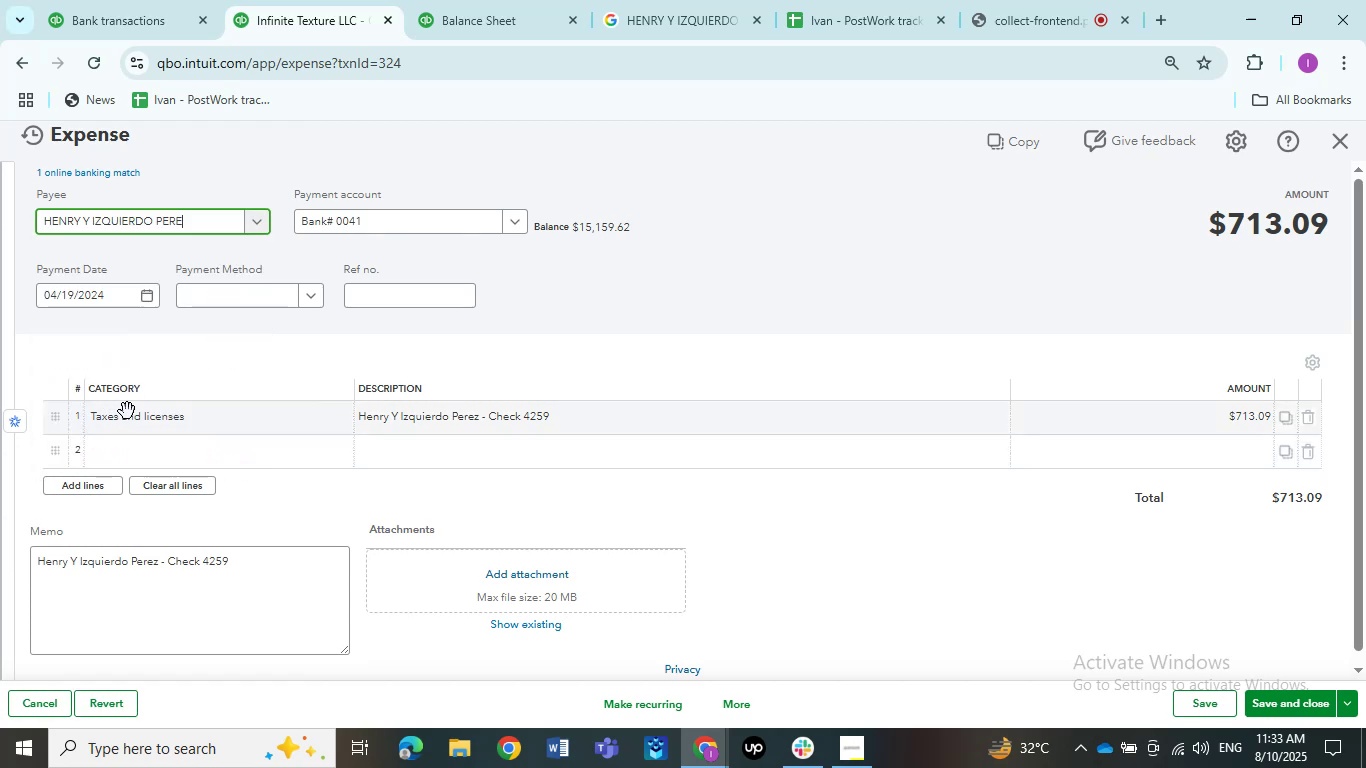 
left_click([127, 411])
 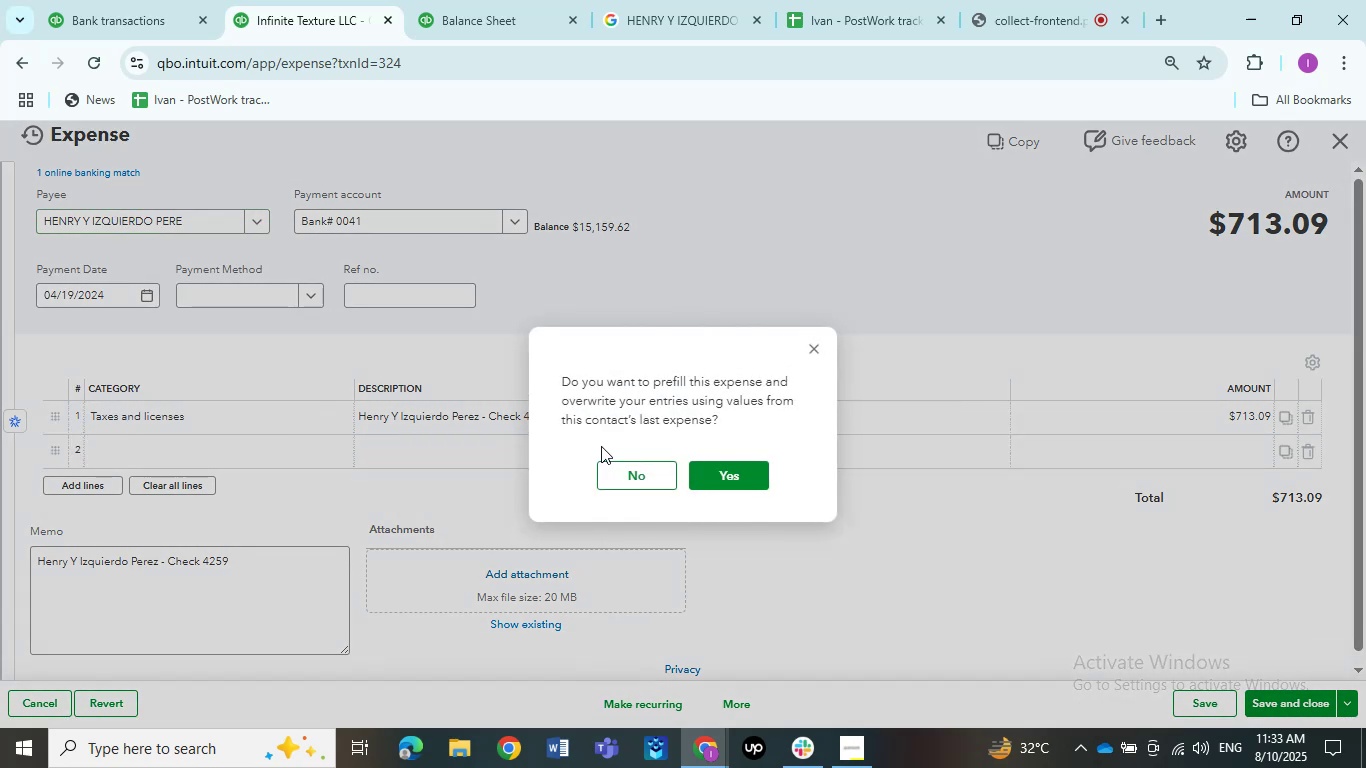 
left_click([612, 469])
 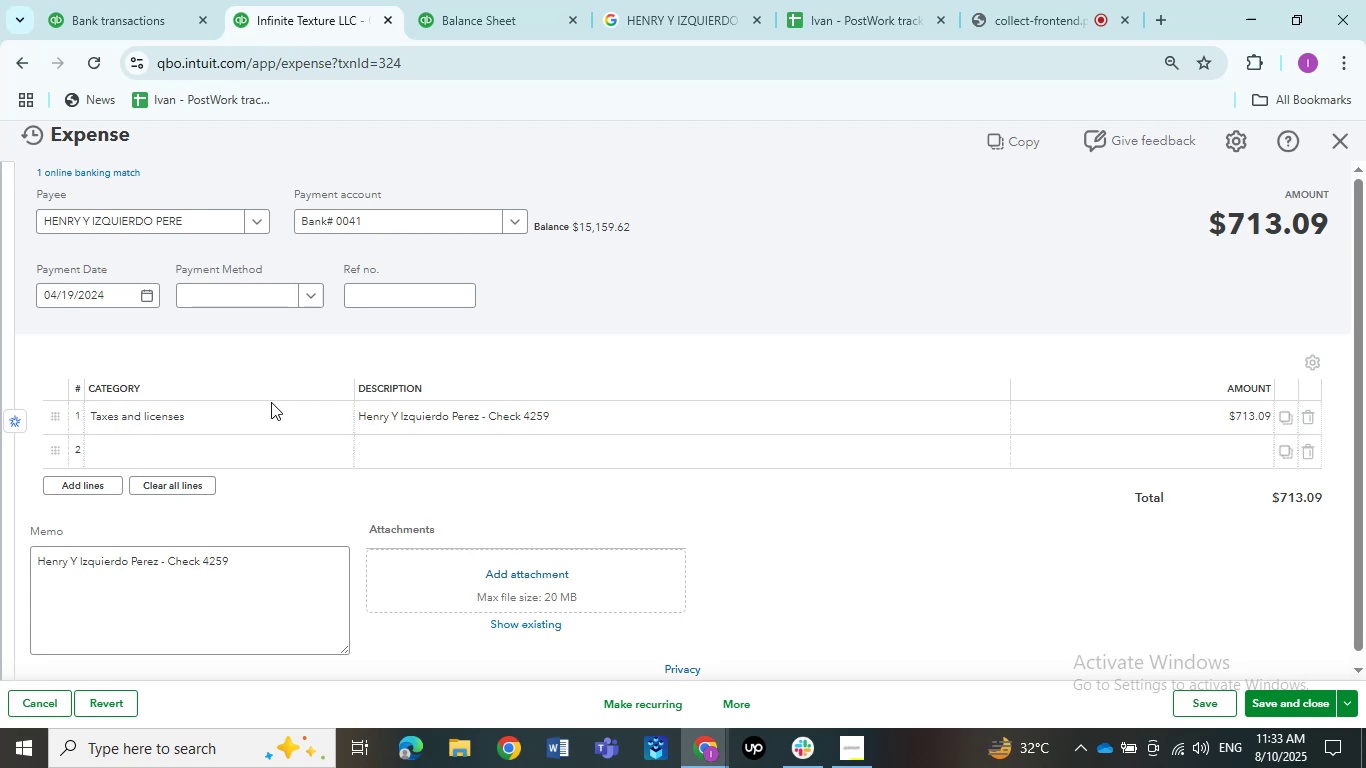 
left_click([248, 408])
 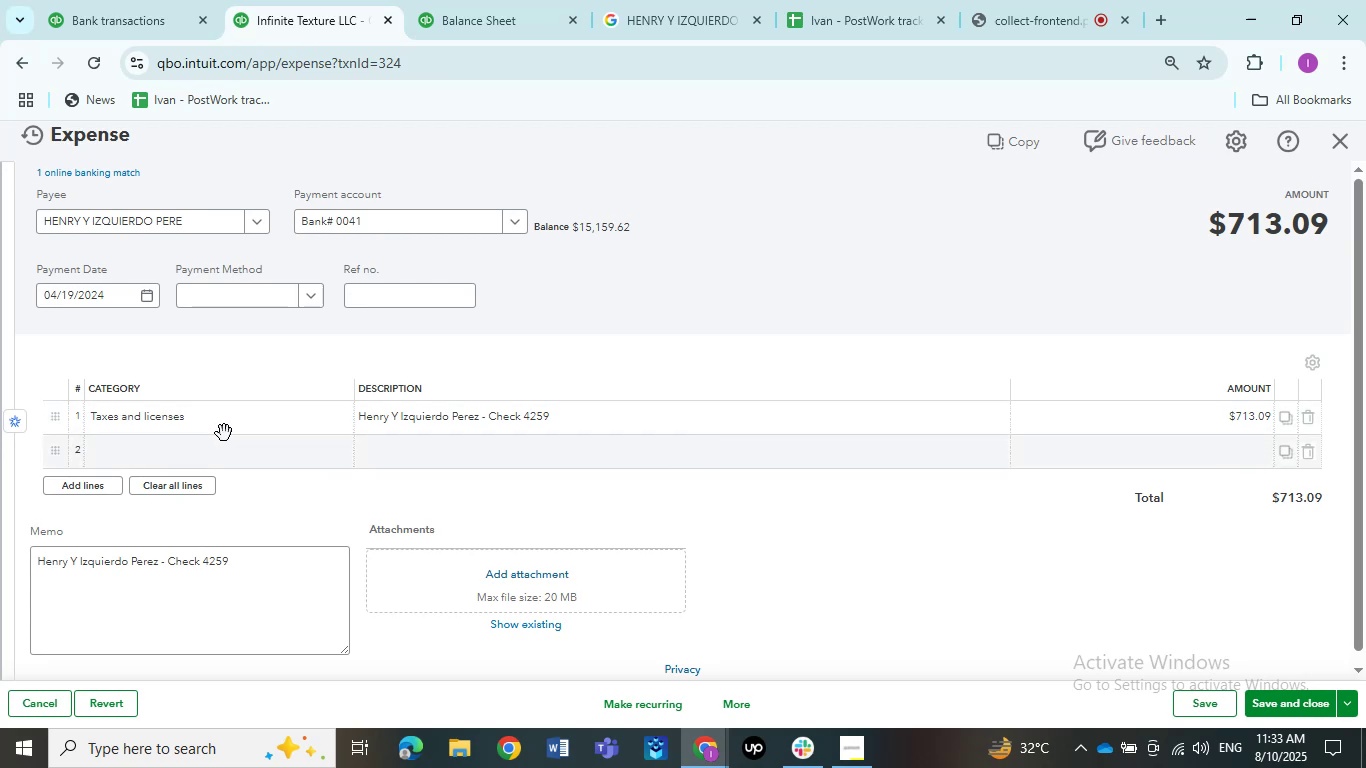 
left_click([208, 425])
 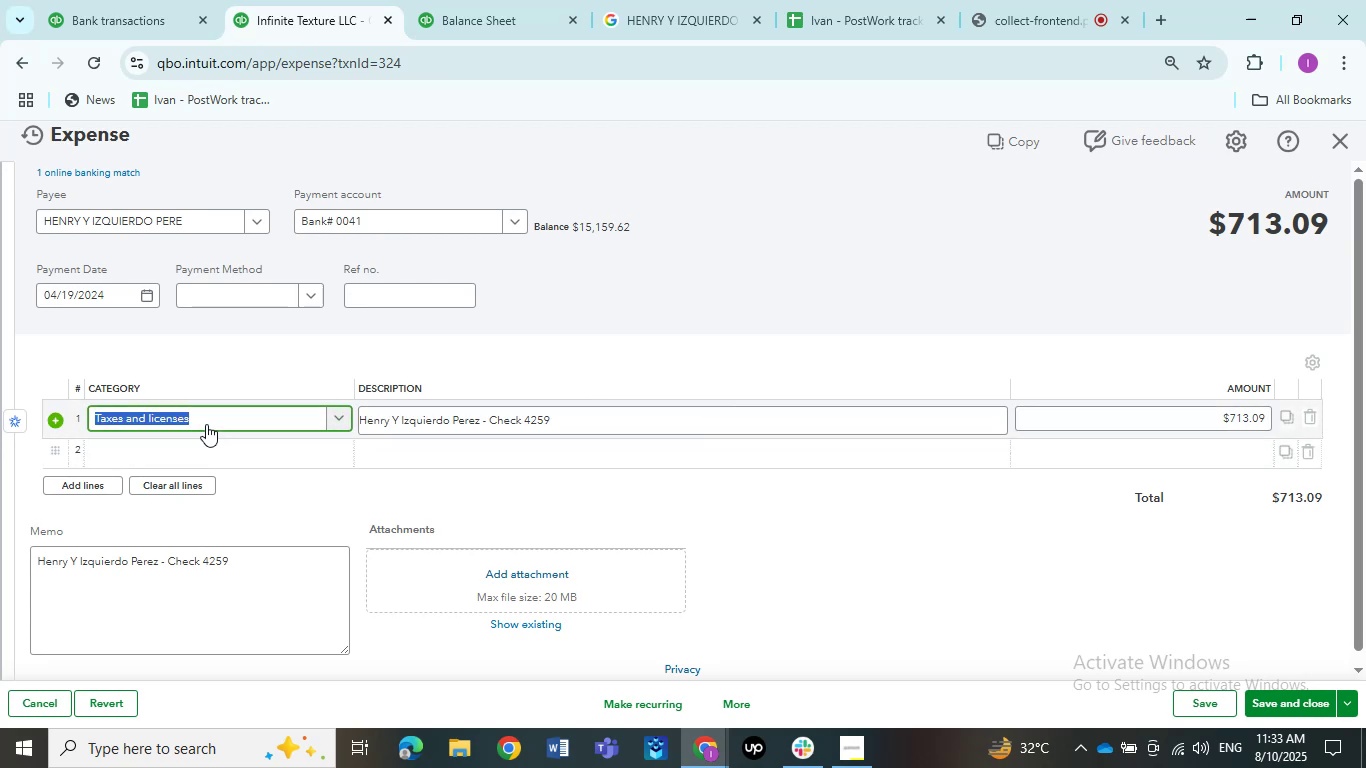 
type(ask)
 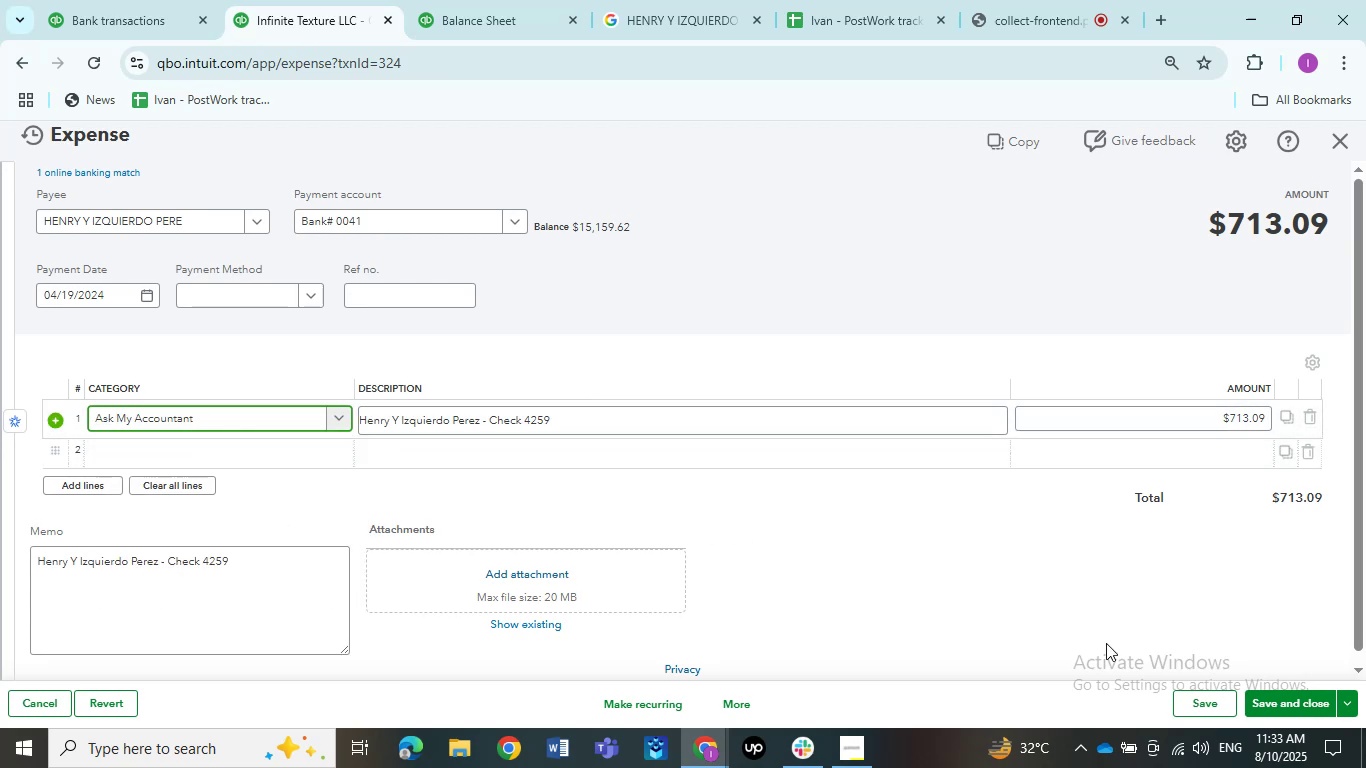 
left_click([1190, 707])
 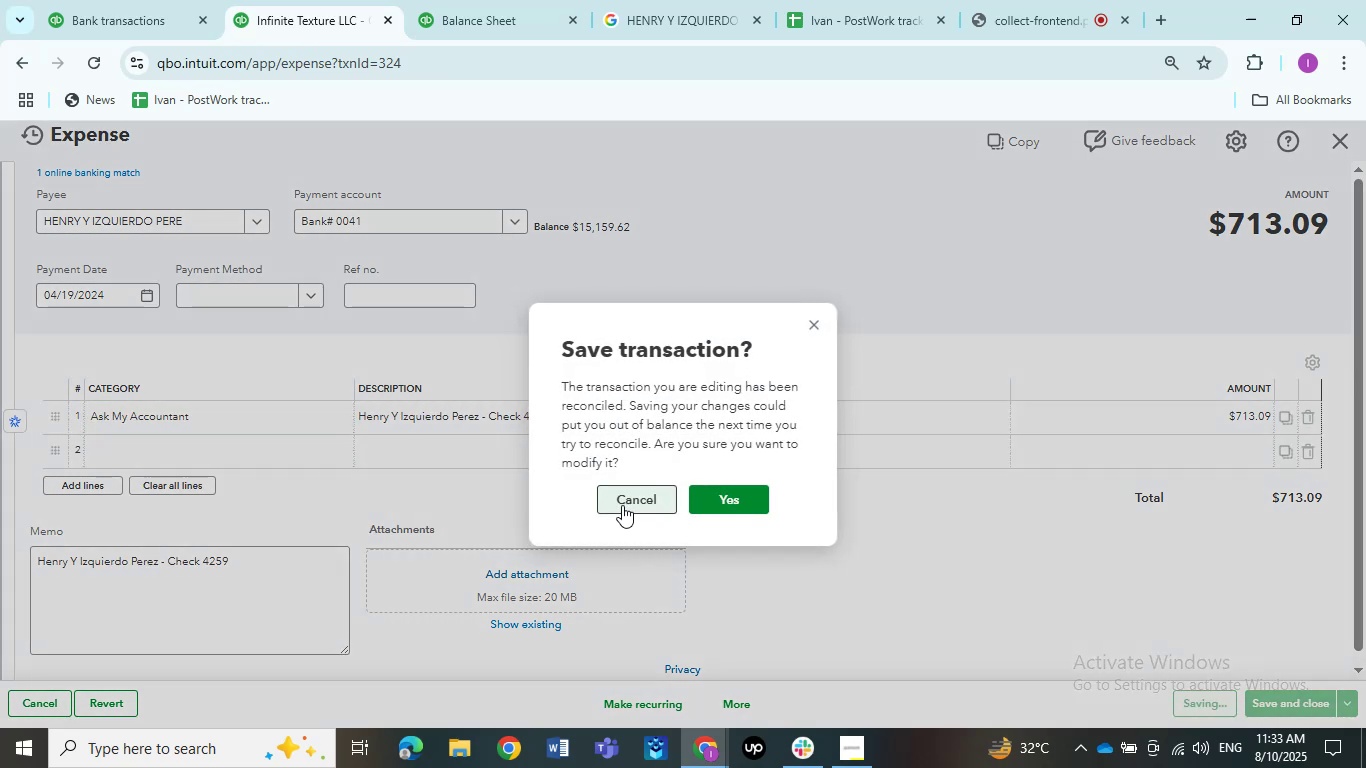 
left_click([742, 509])
 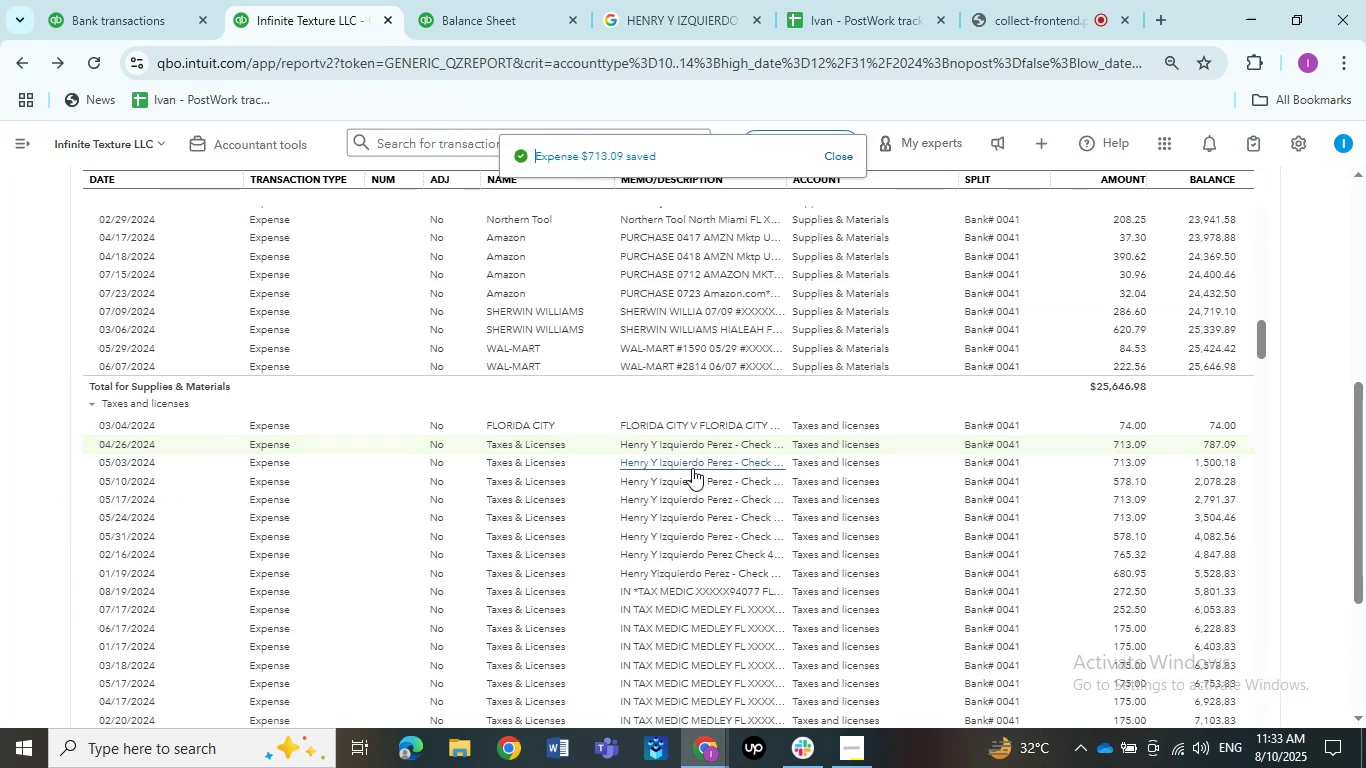 
wait(10.45)
 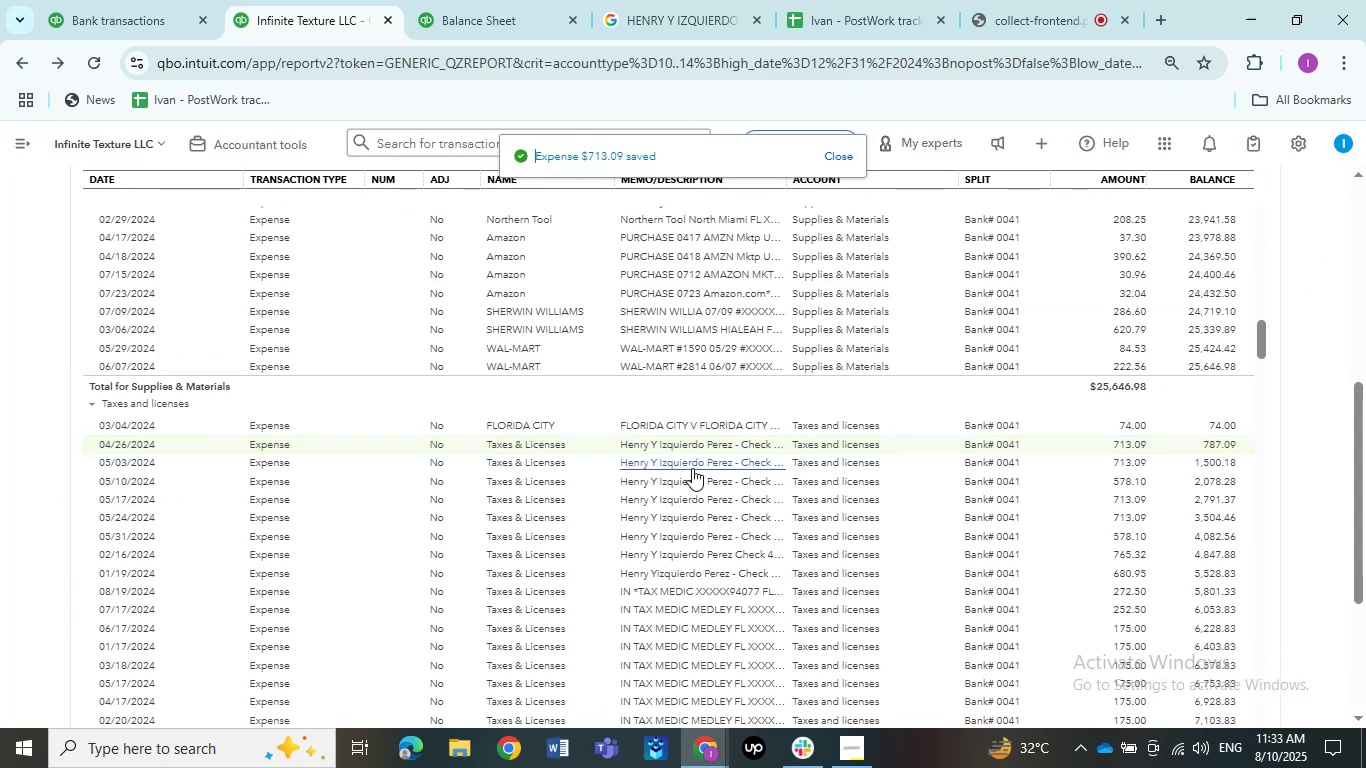 
left_click([687, 449])
 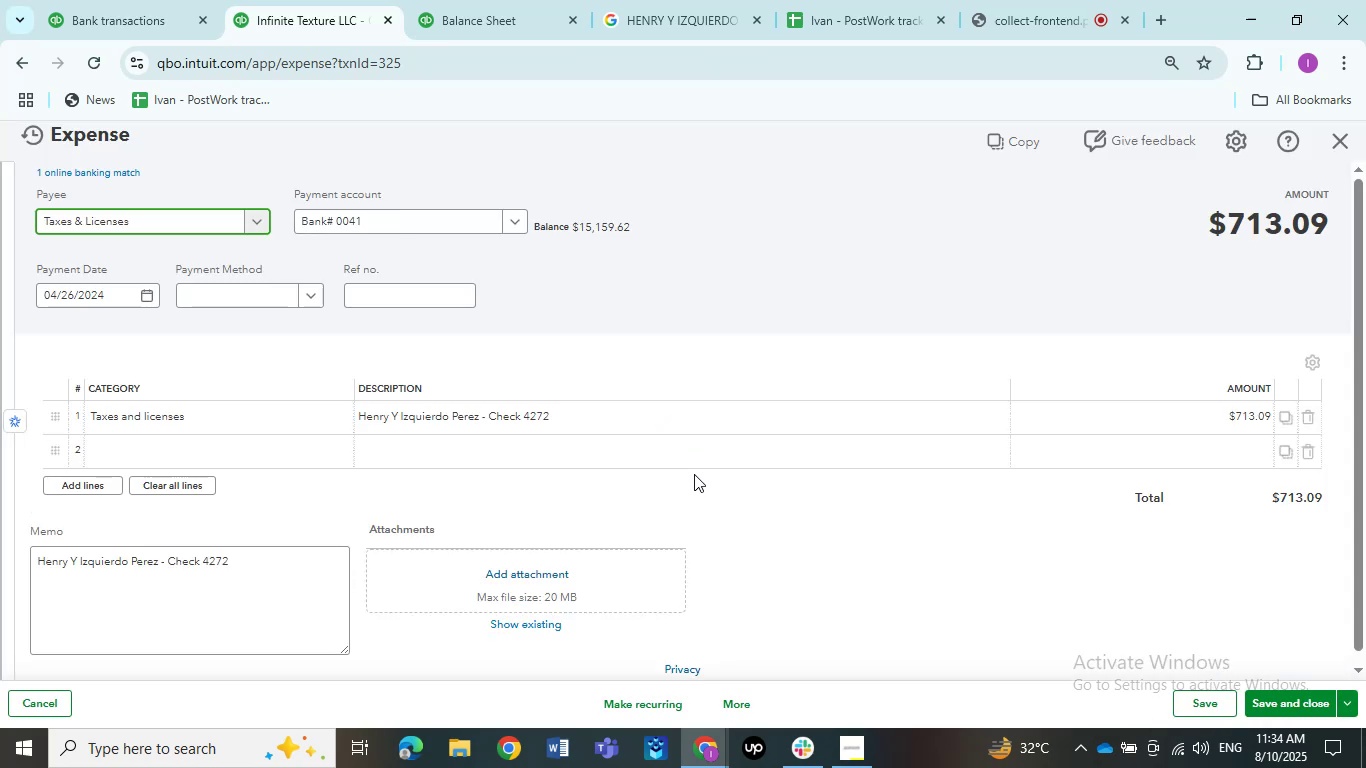 
wait(5.24)
 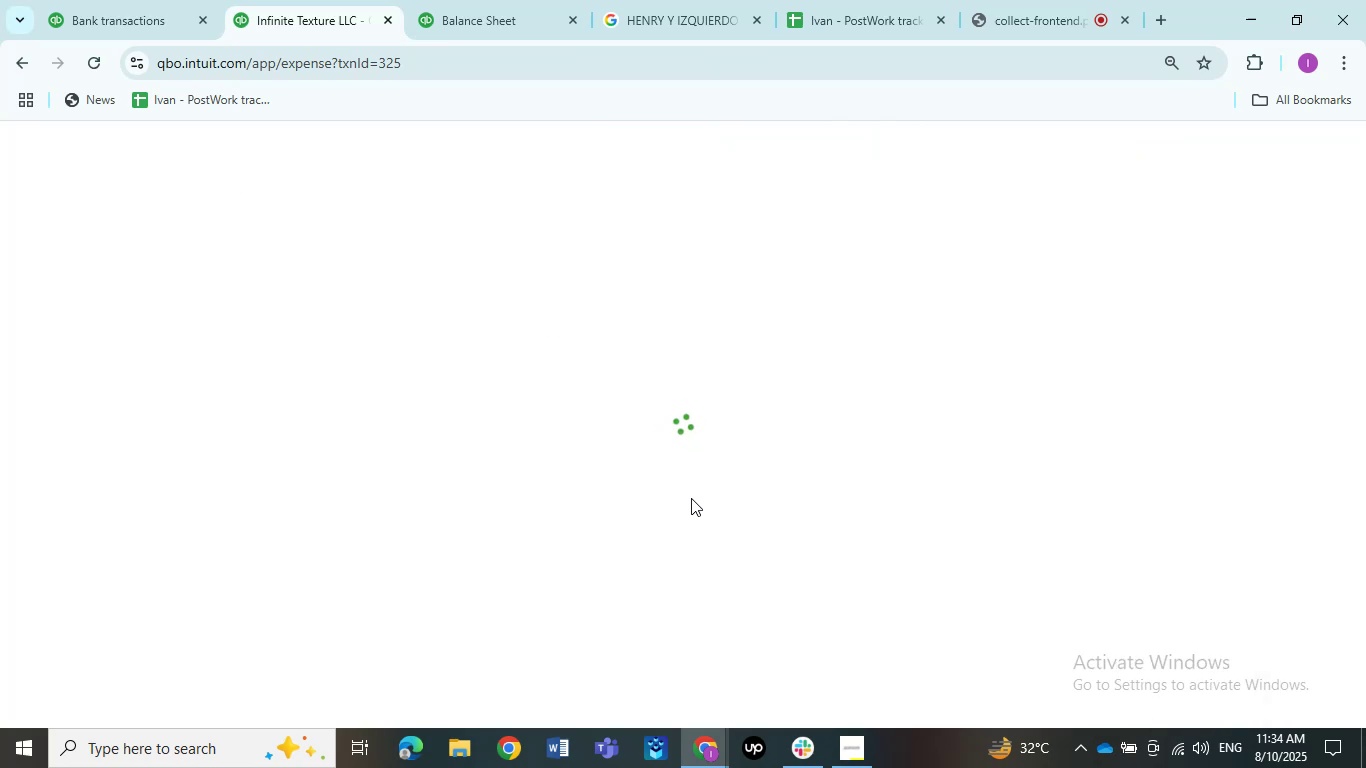 
left_click([65, 228])
 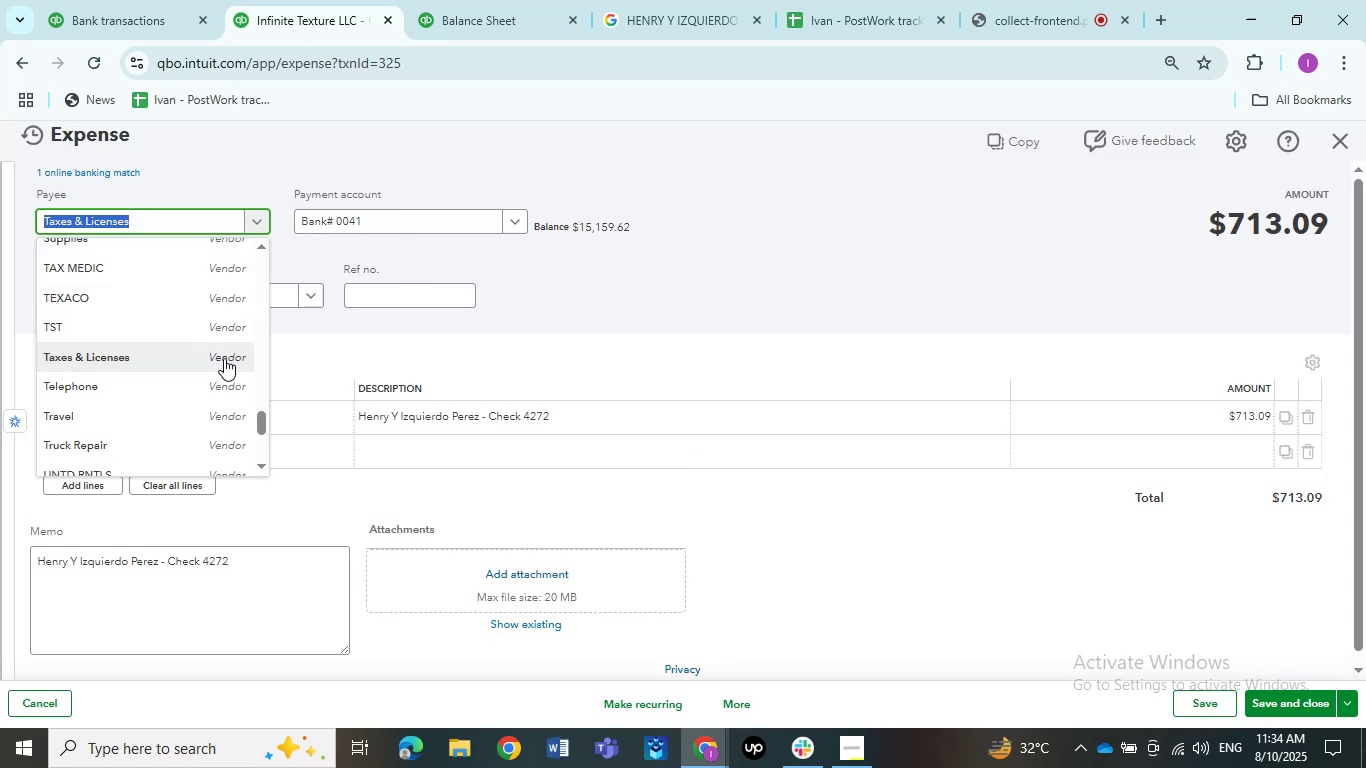 
scroll: coordinate [215, 377], scroll_direction: up, amount: 9.0
 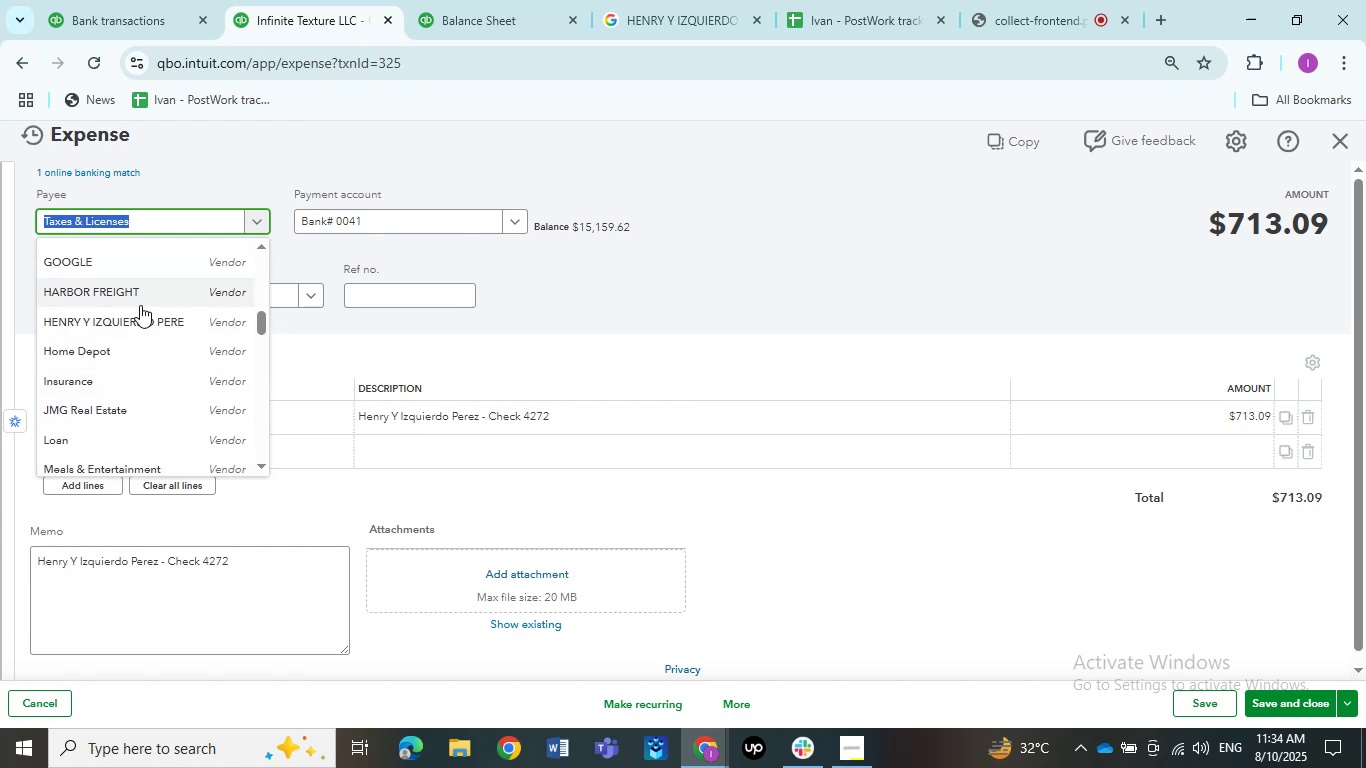 
left_click([140, 310])
 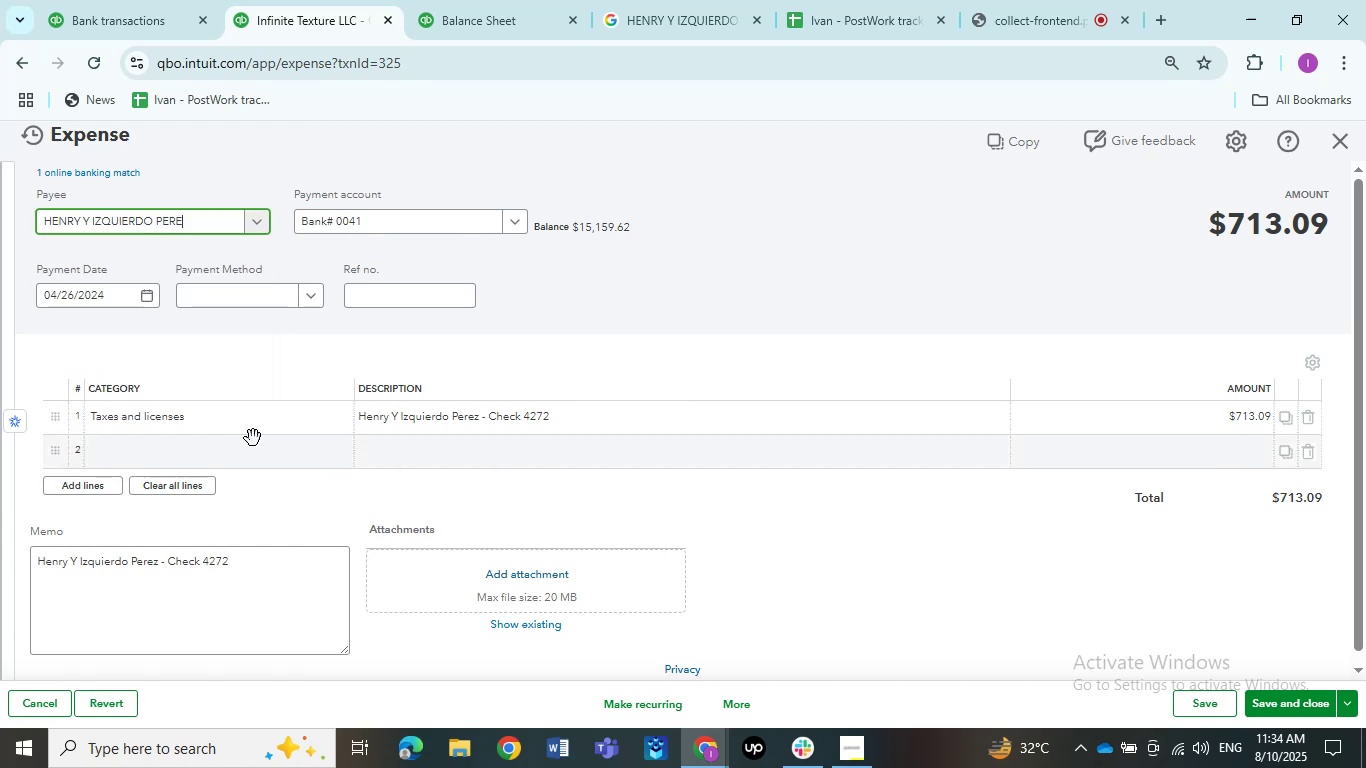 
left_click([246, 440])
 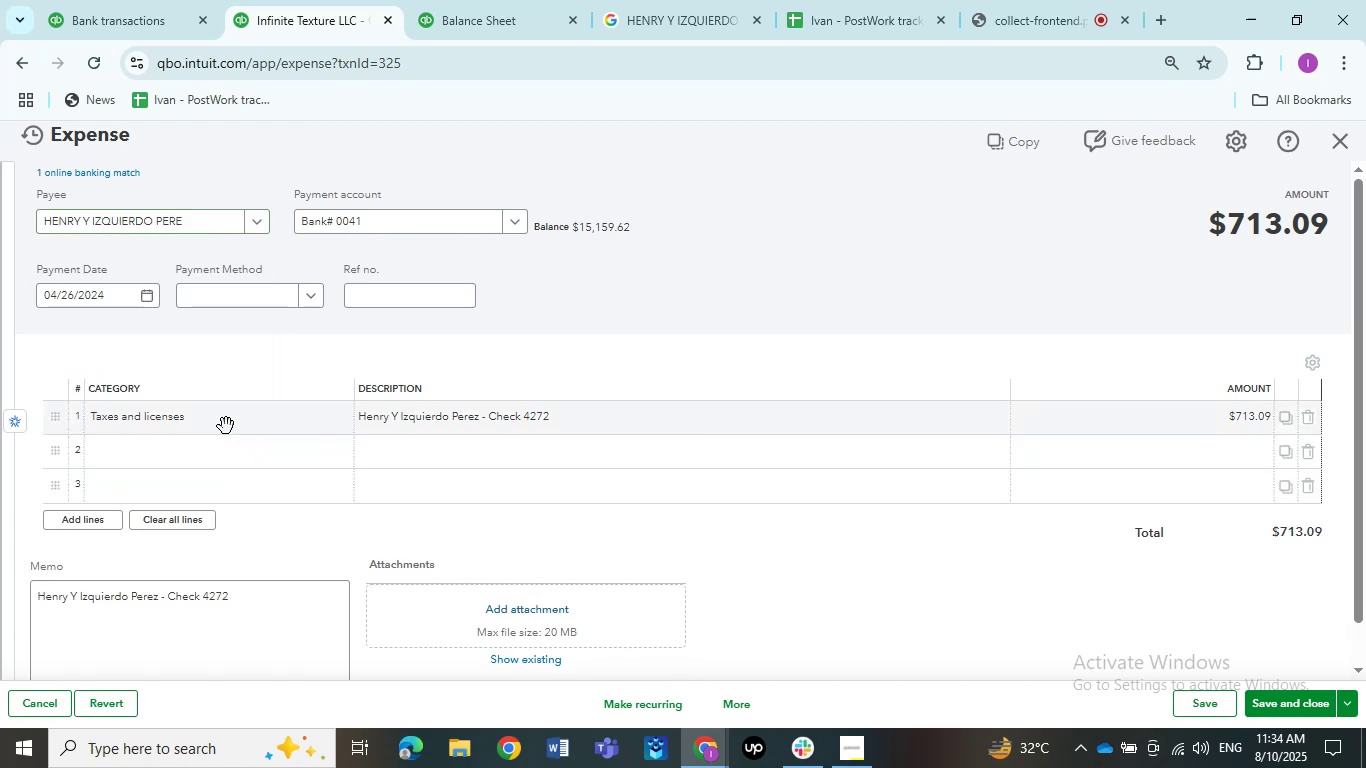 
left_click([221, 426])
 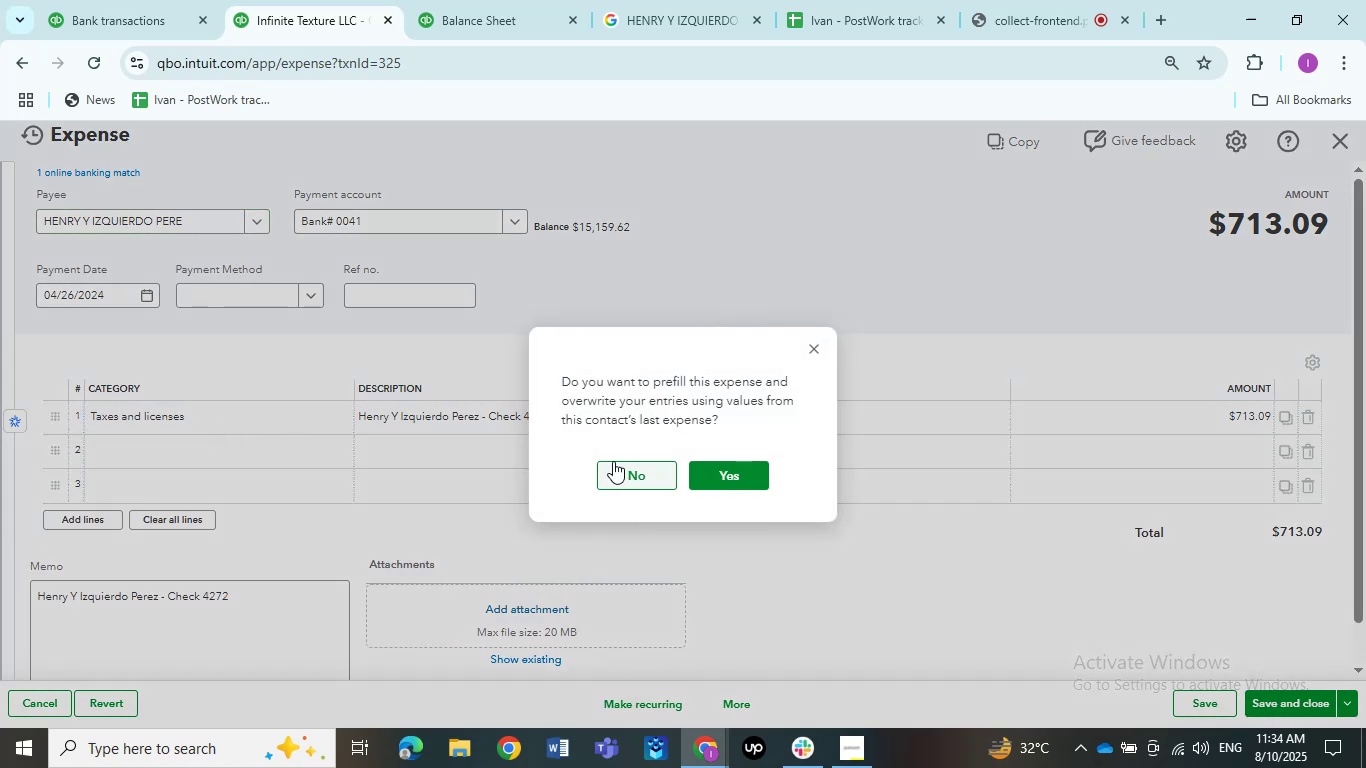 
left_click([615, 466])
 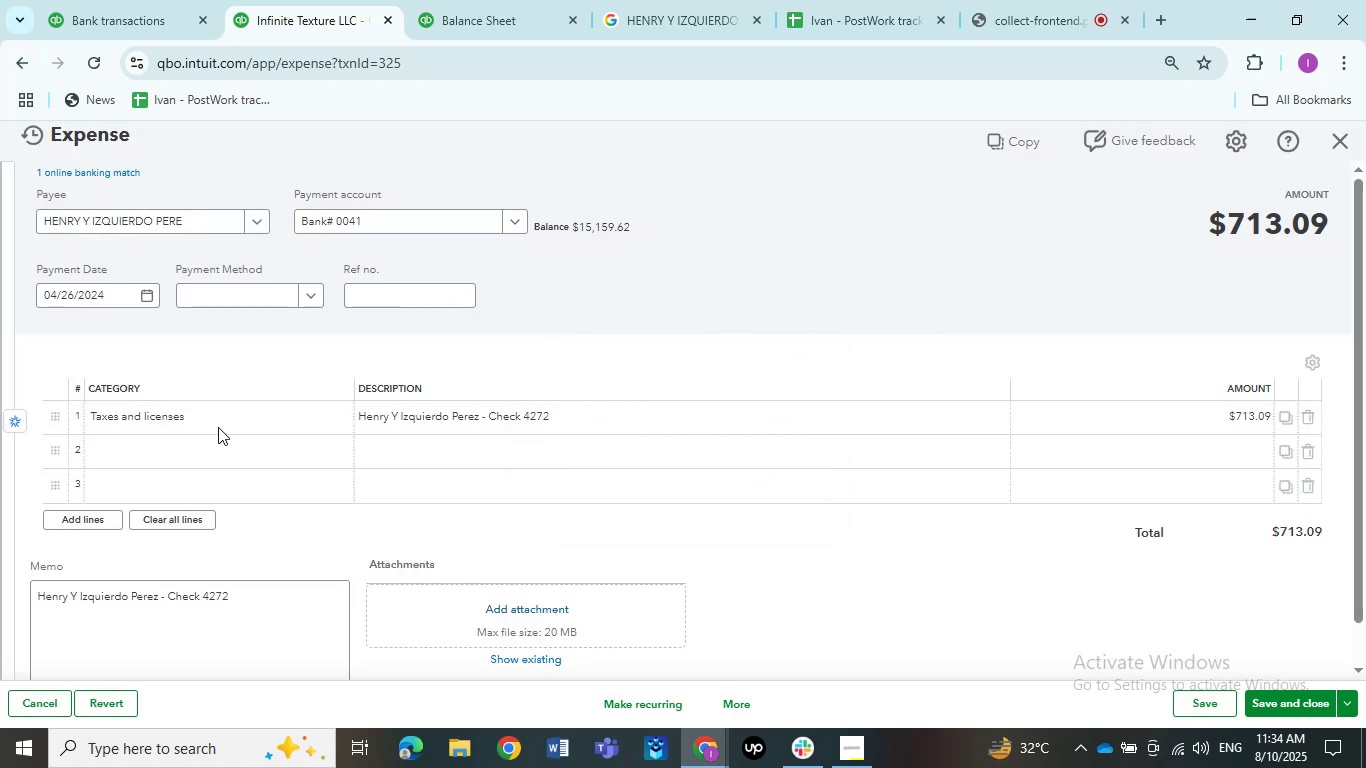 
left_click([203, 421])
 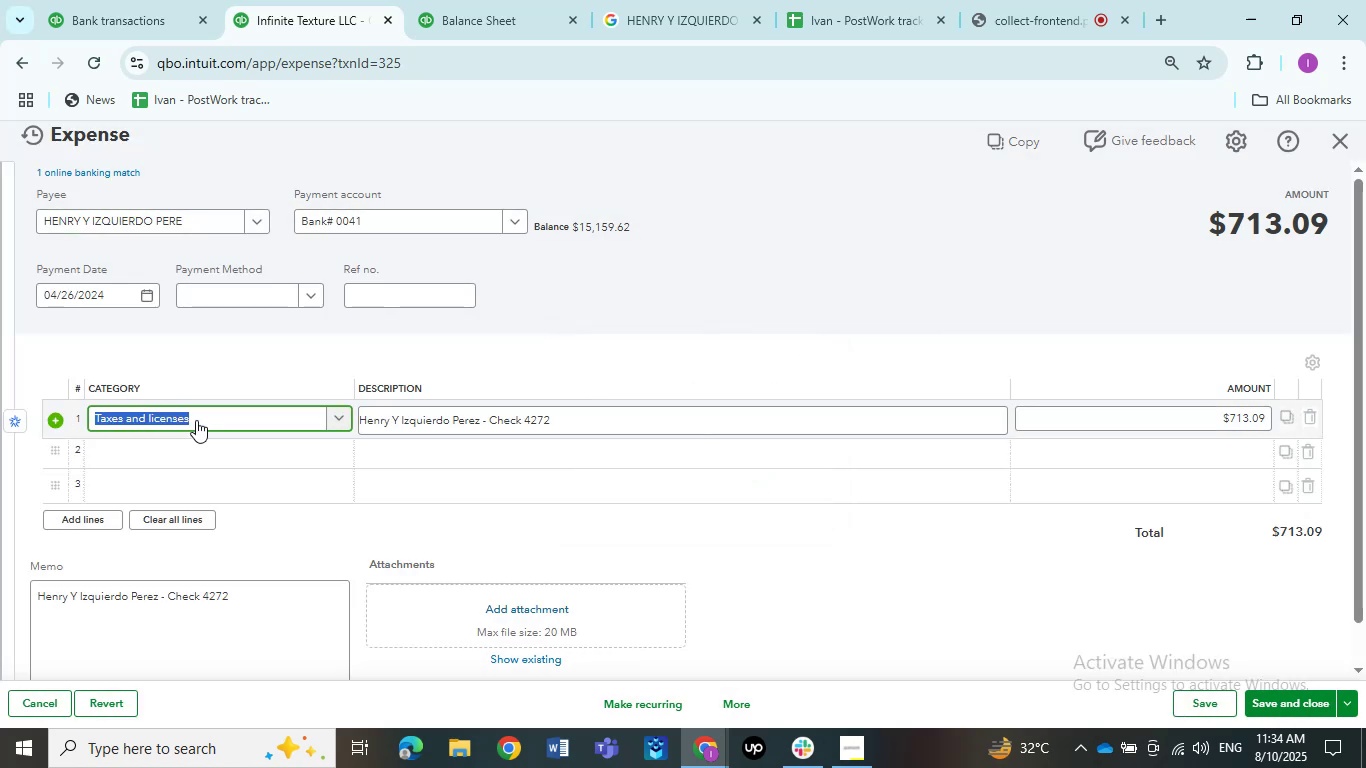 
left_click([196, 420])
 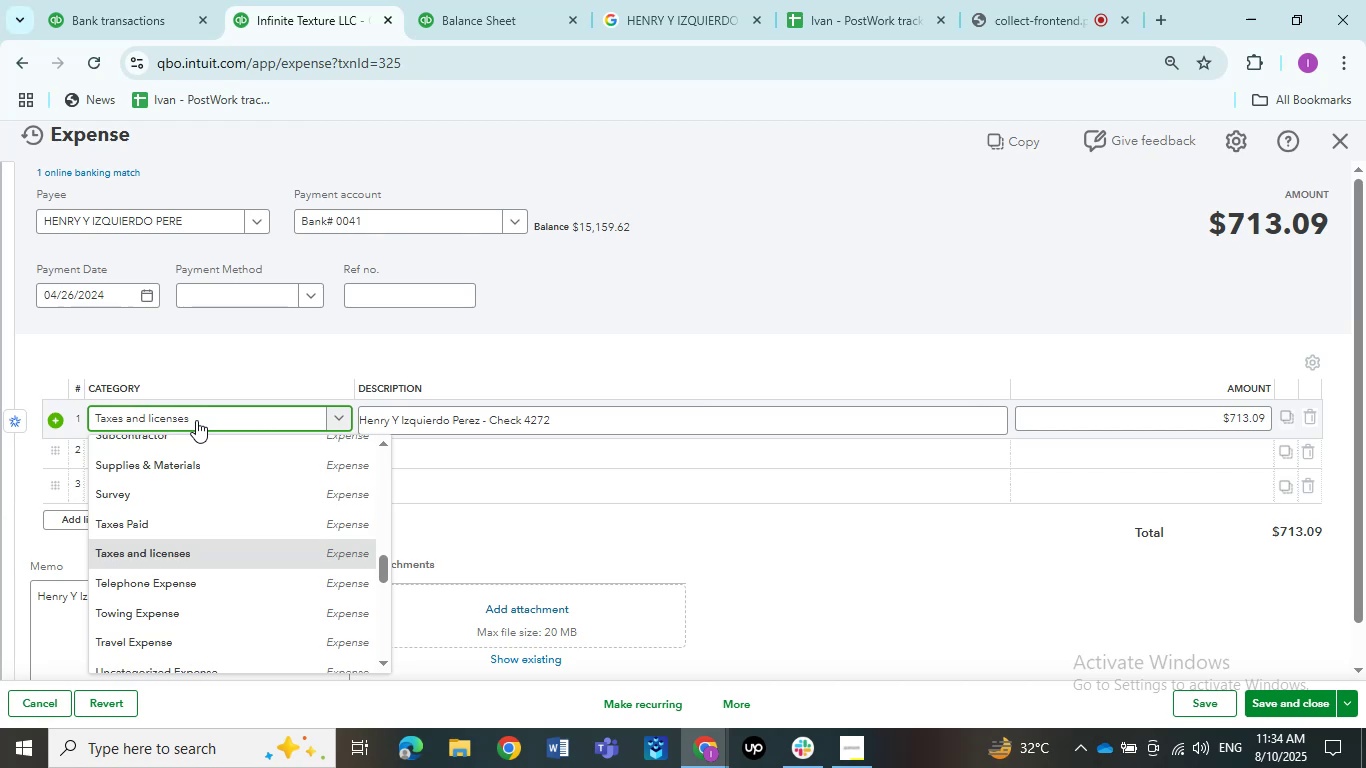 
left_click([196, 420])
 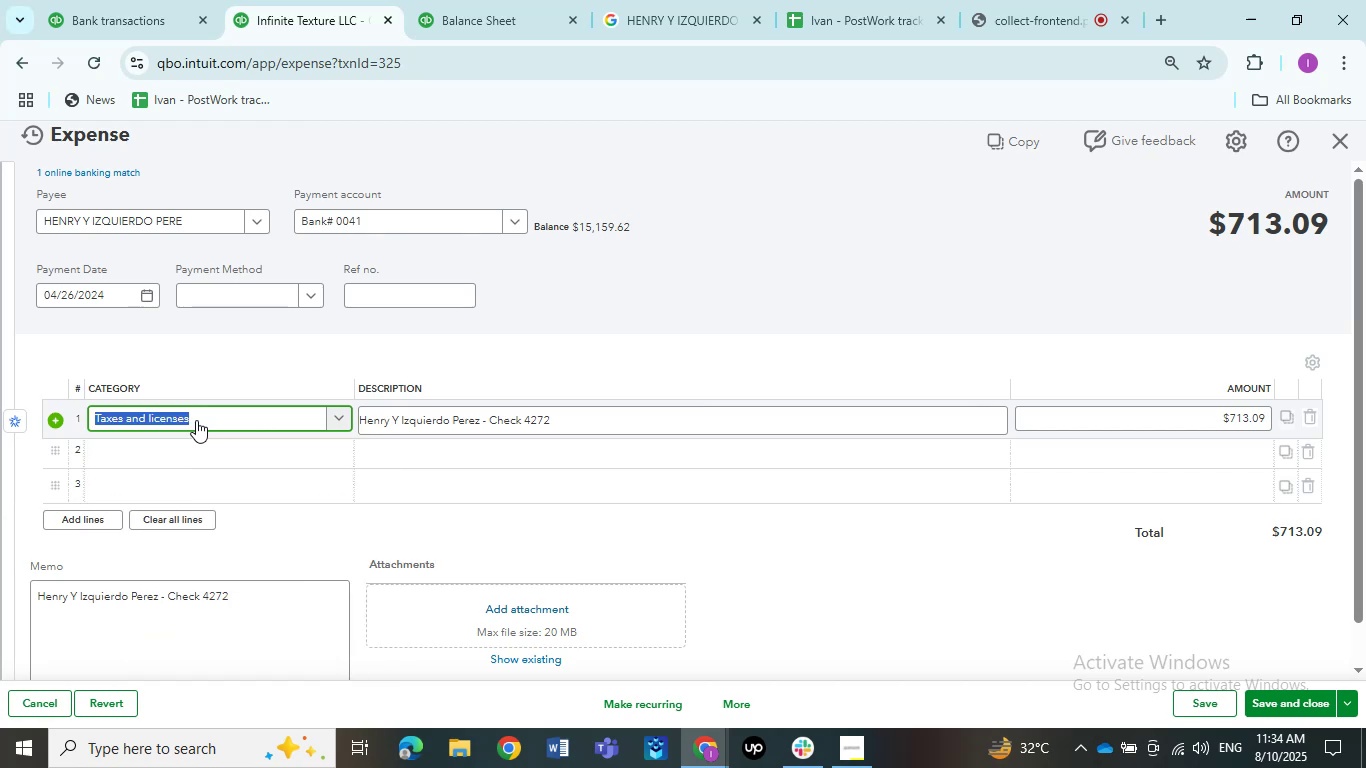 
type(ask)
 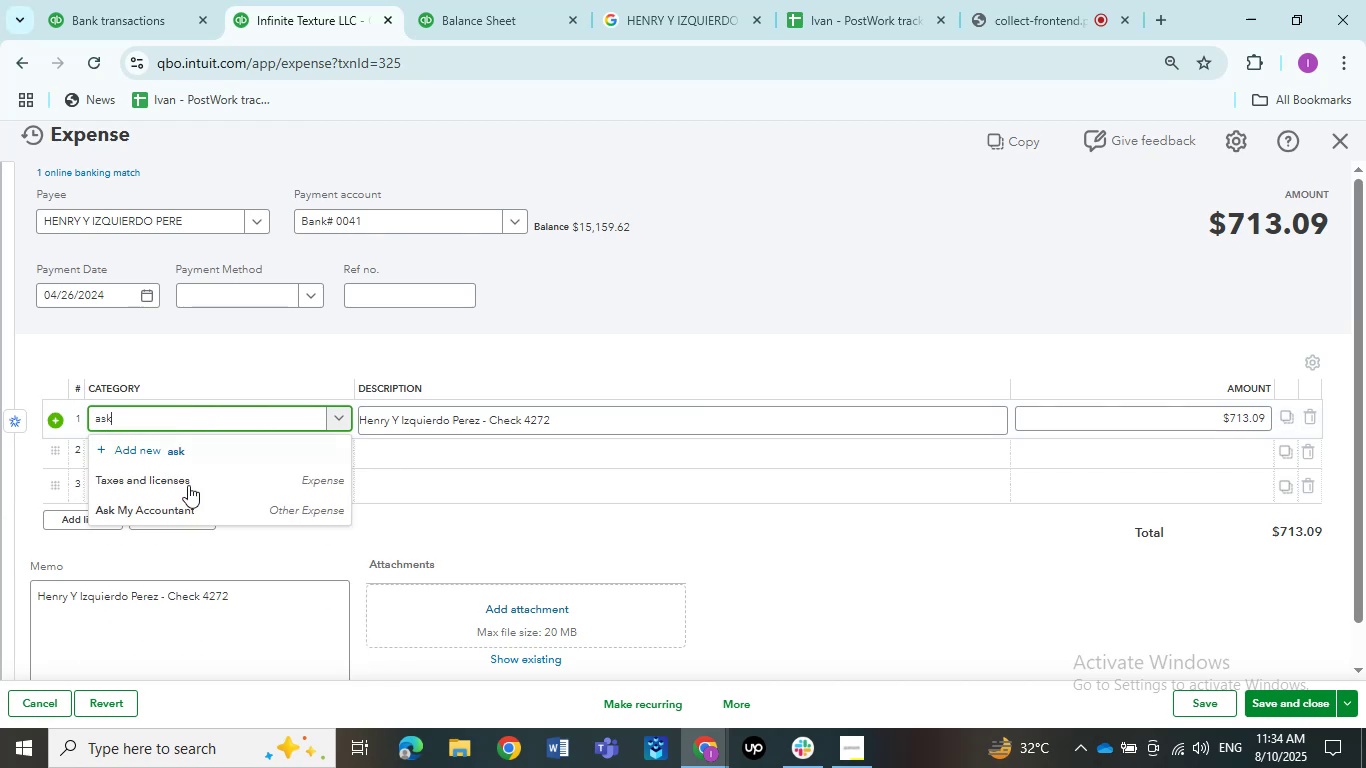 
left_click([188, 500])
 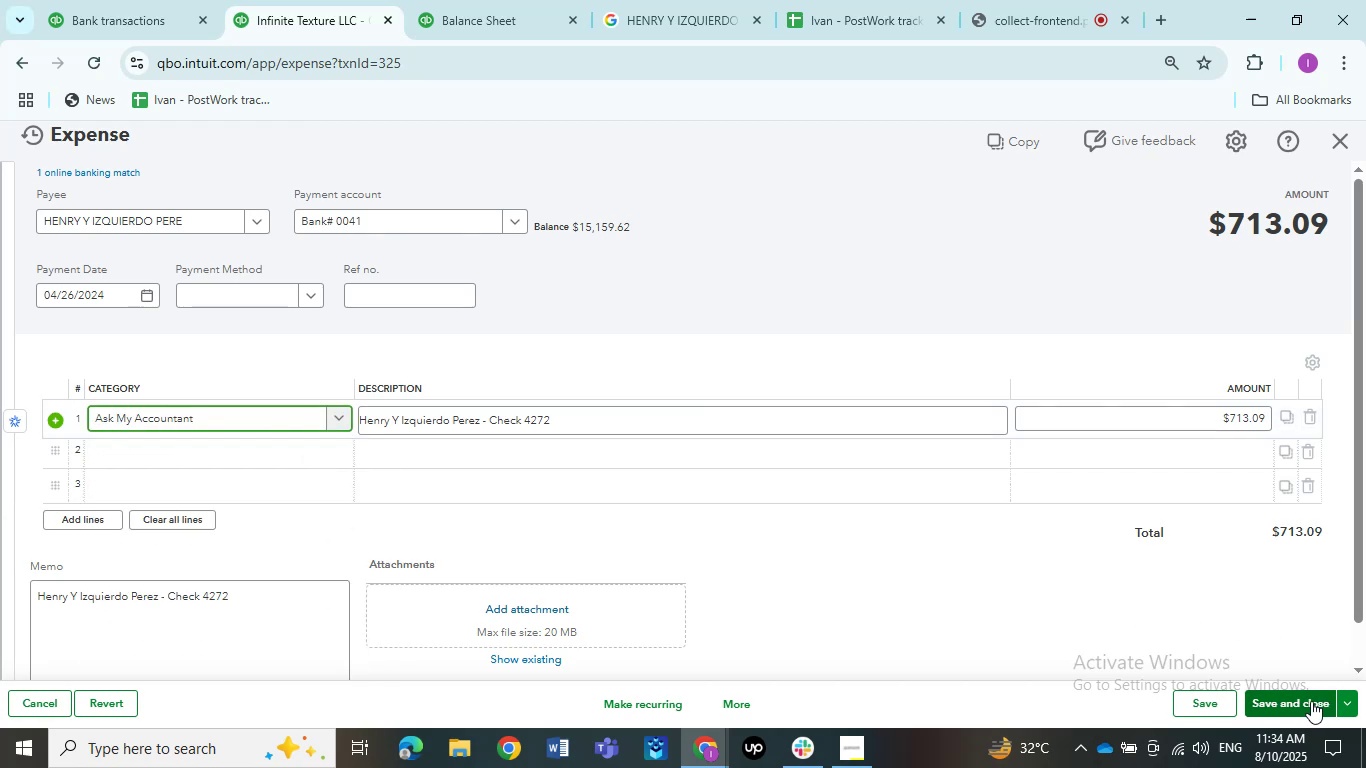 
left_click([1311, 701])
 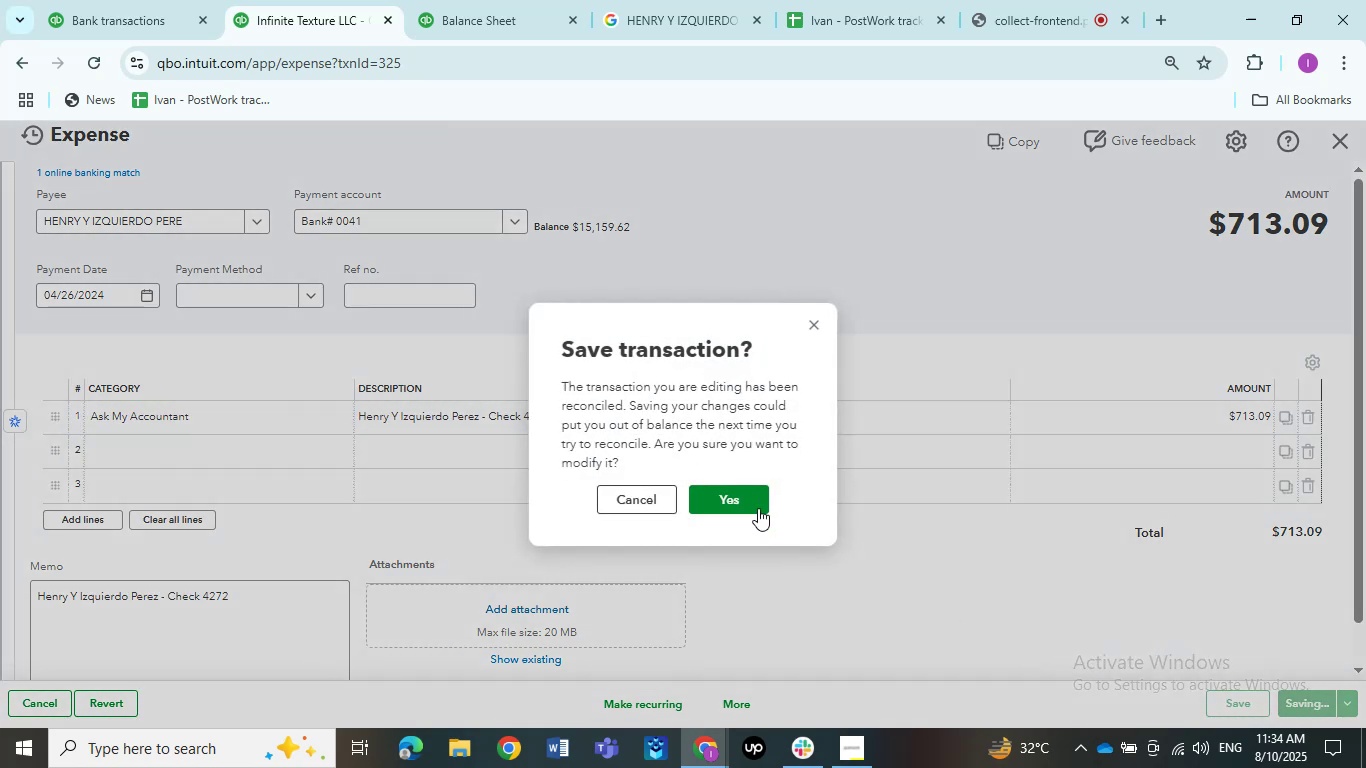 
left_click([732, 498])
 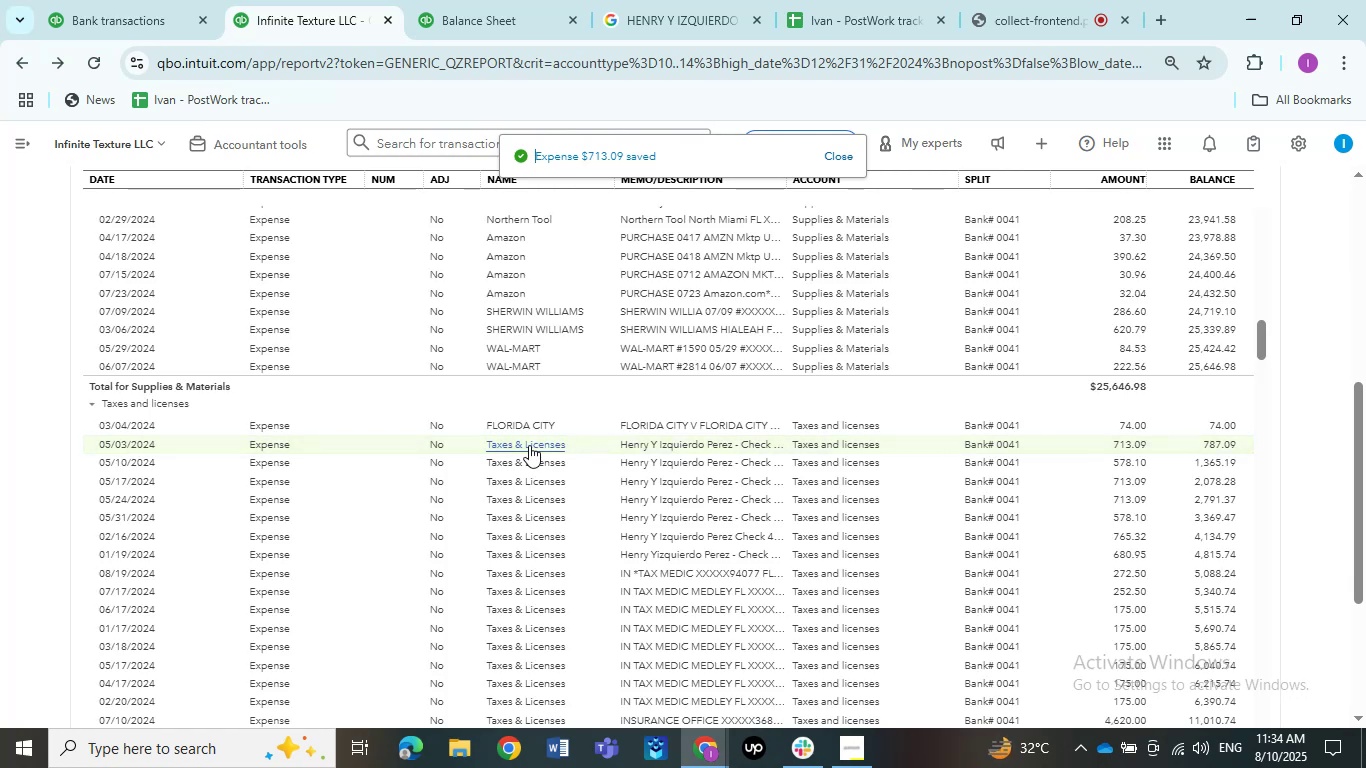 
wait(10.59)
 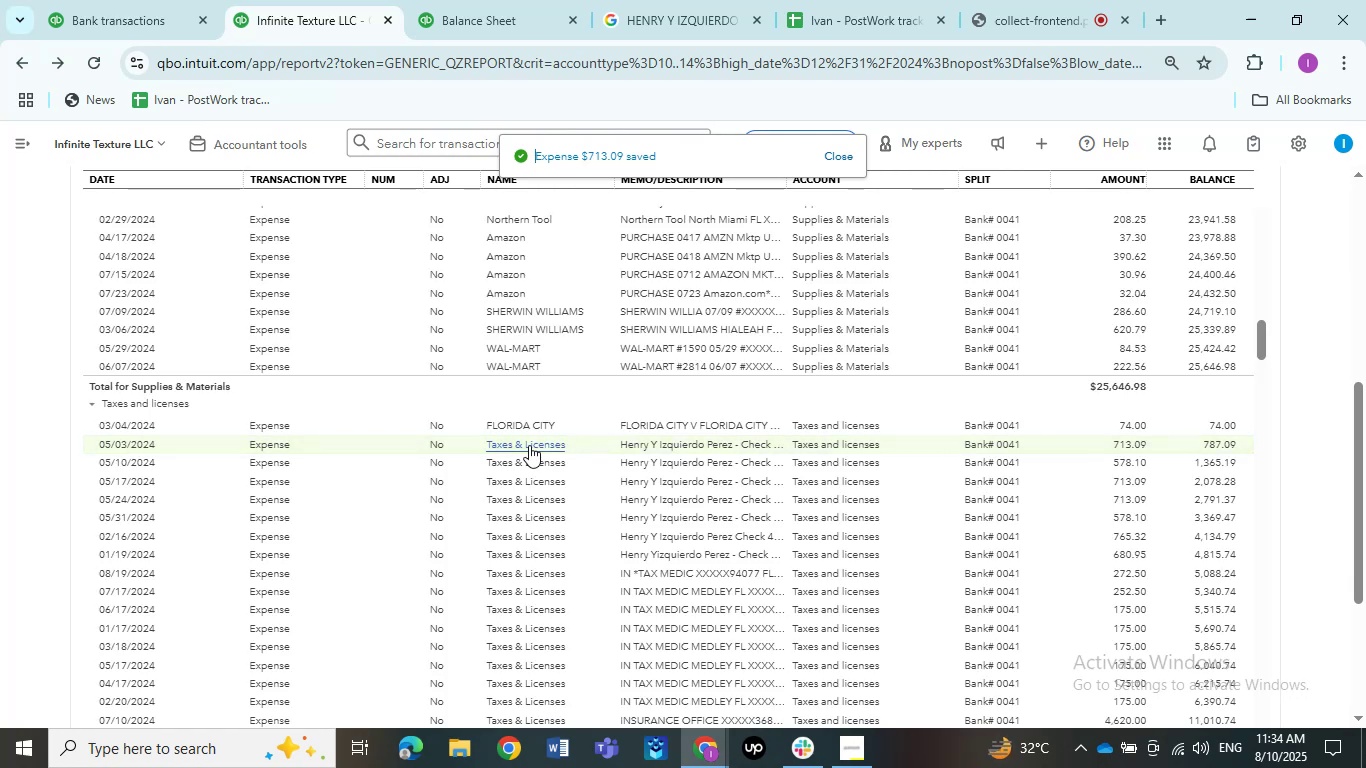 
left_click([688, 447])
 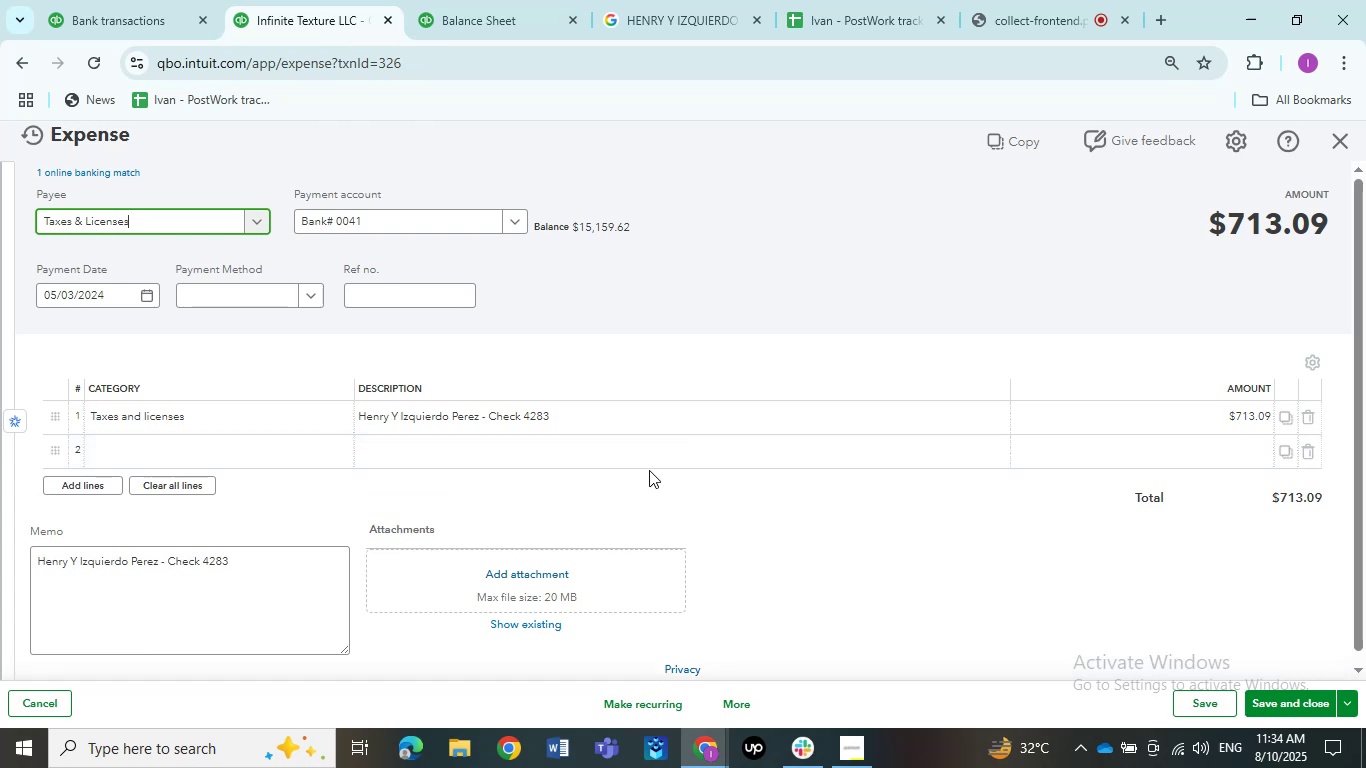 
left_click([119, 214])
 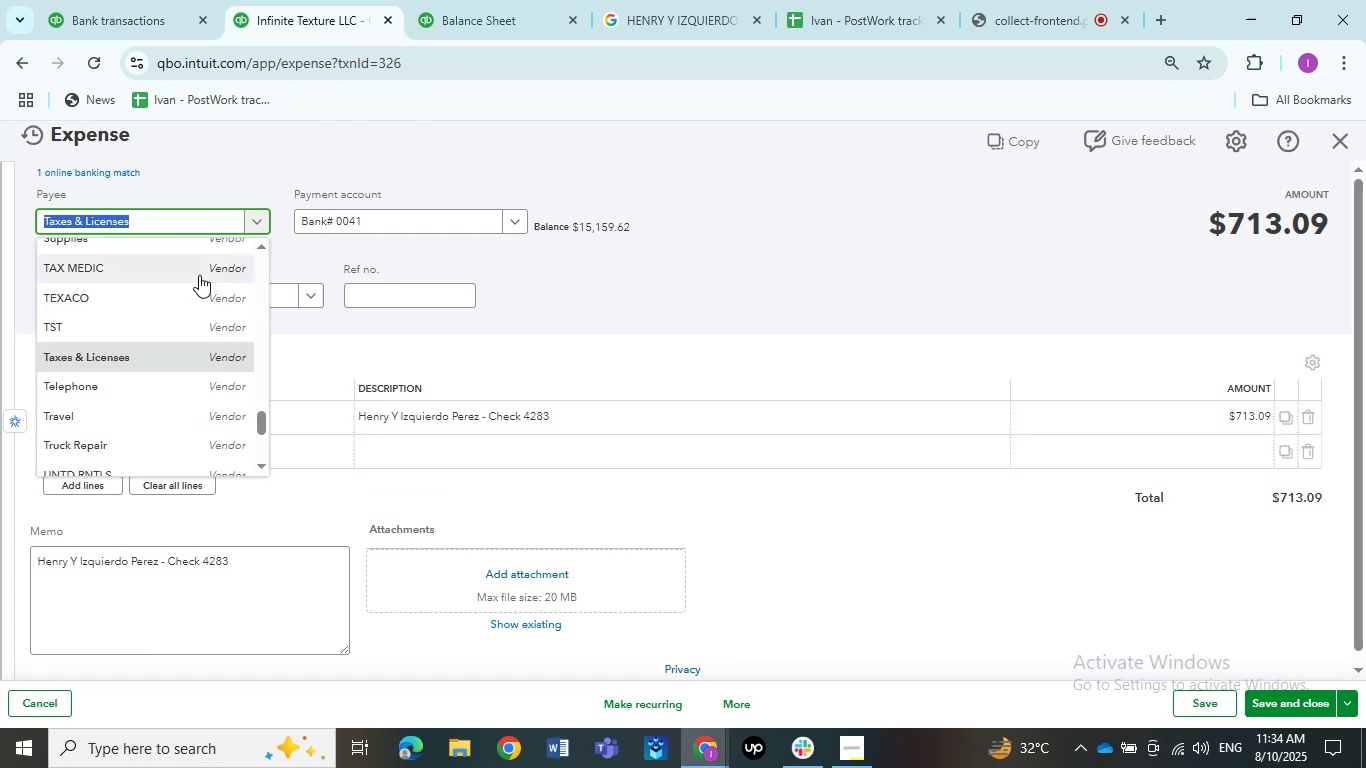 
scroll: coordinate [186, 346], scroll_direction: up, amount: 9.0
 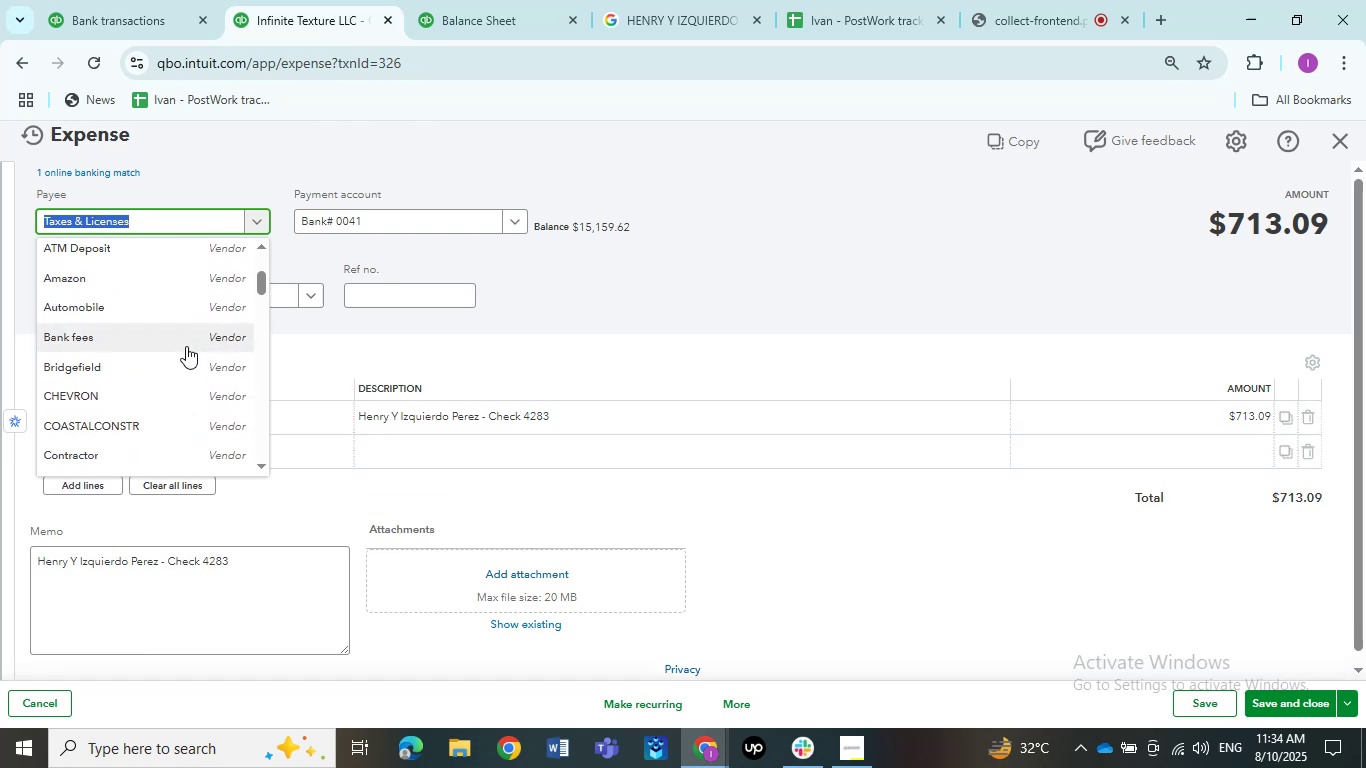 
type(ask)
key(Backspace)
key(Backspace)
key(Backspace)
type(henry)
 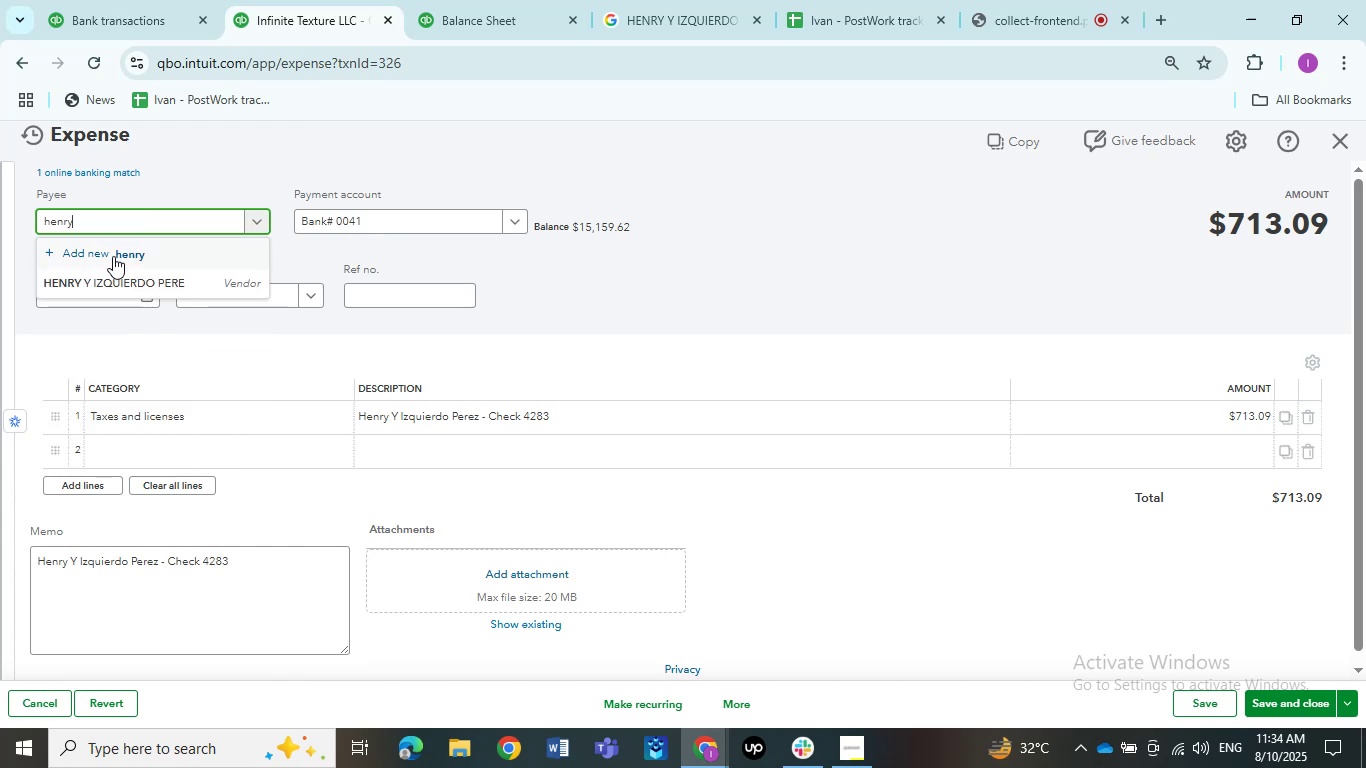 
left_click([114, 280])
 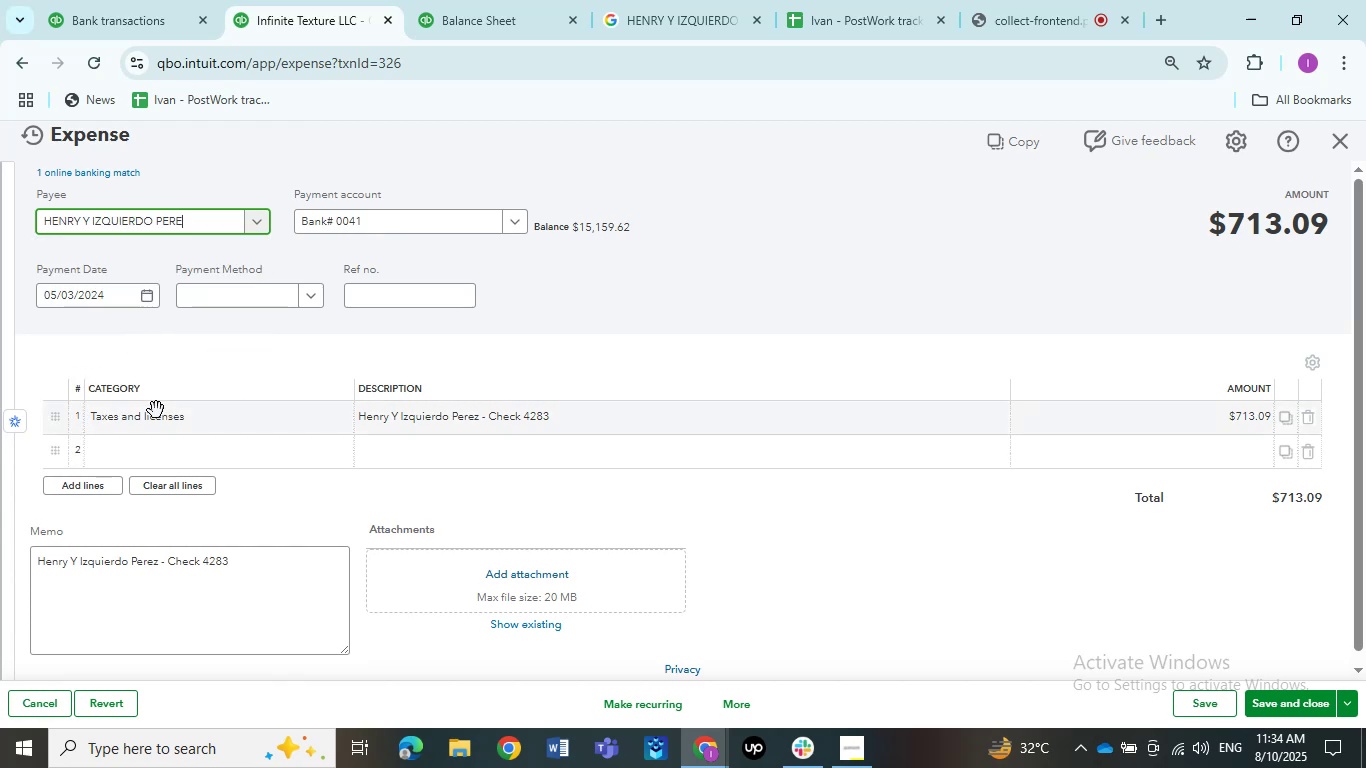 
left_click([157, 416])
 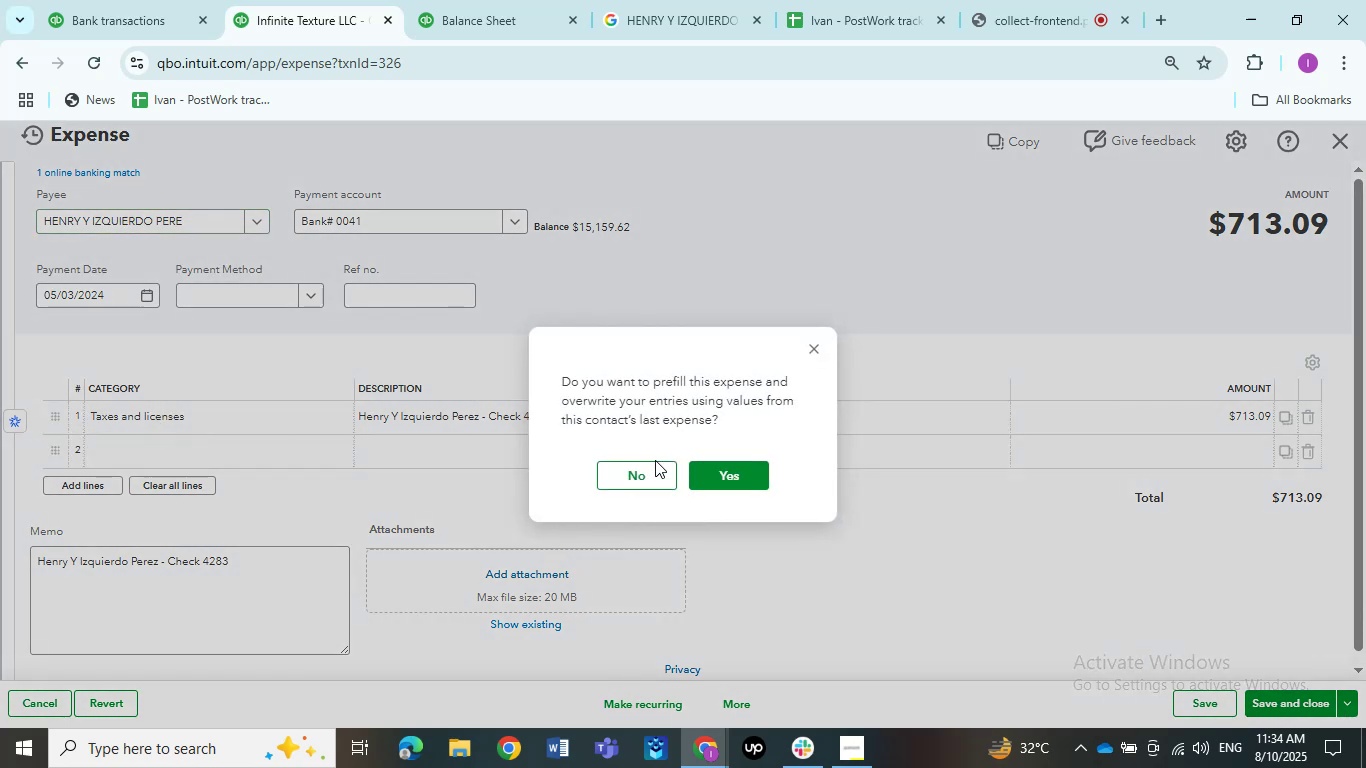 
left_click([643, 466])
 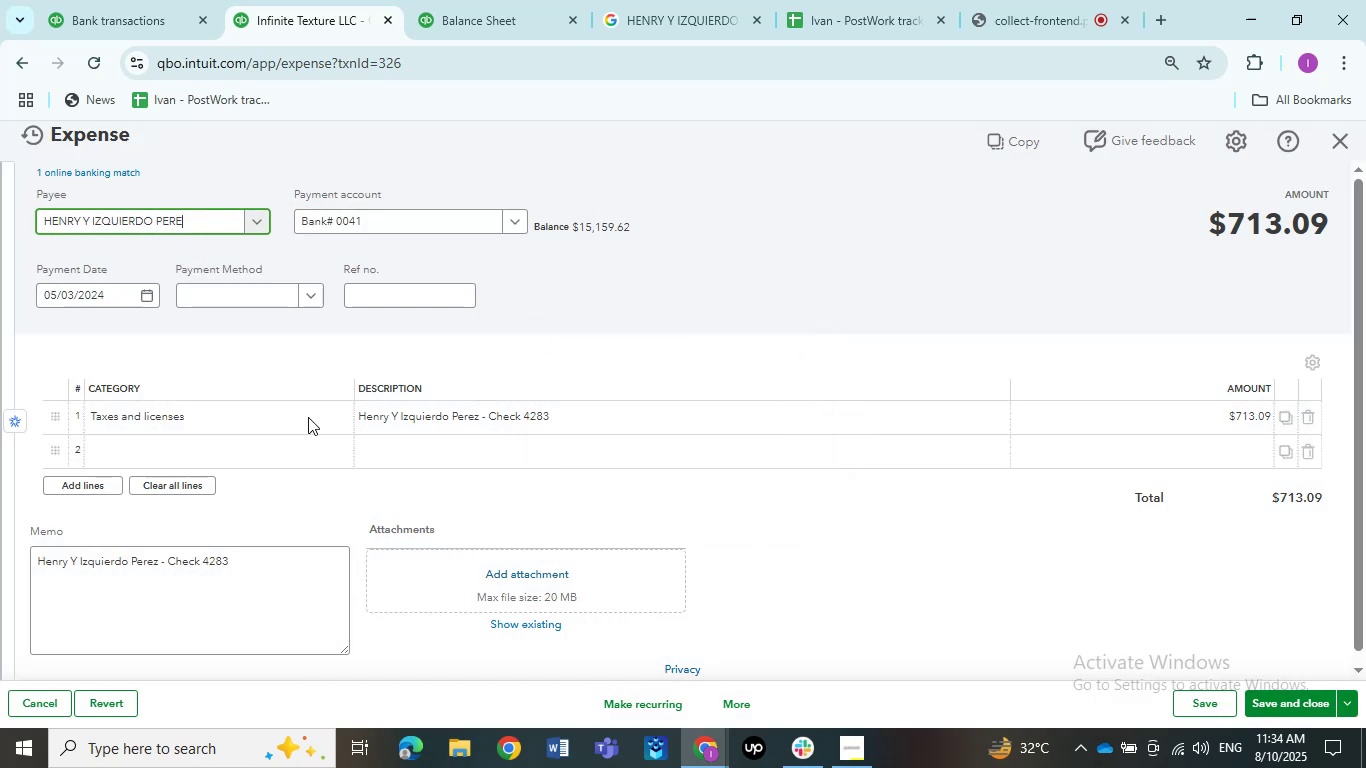 
left_click([280, 416])
 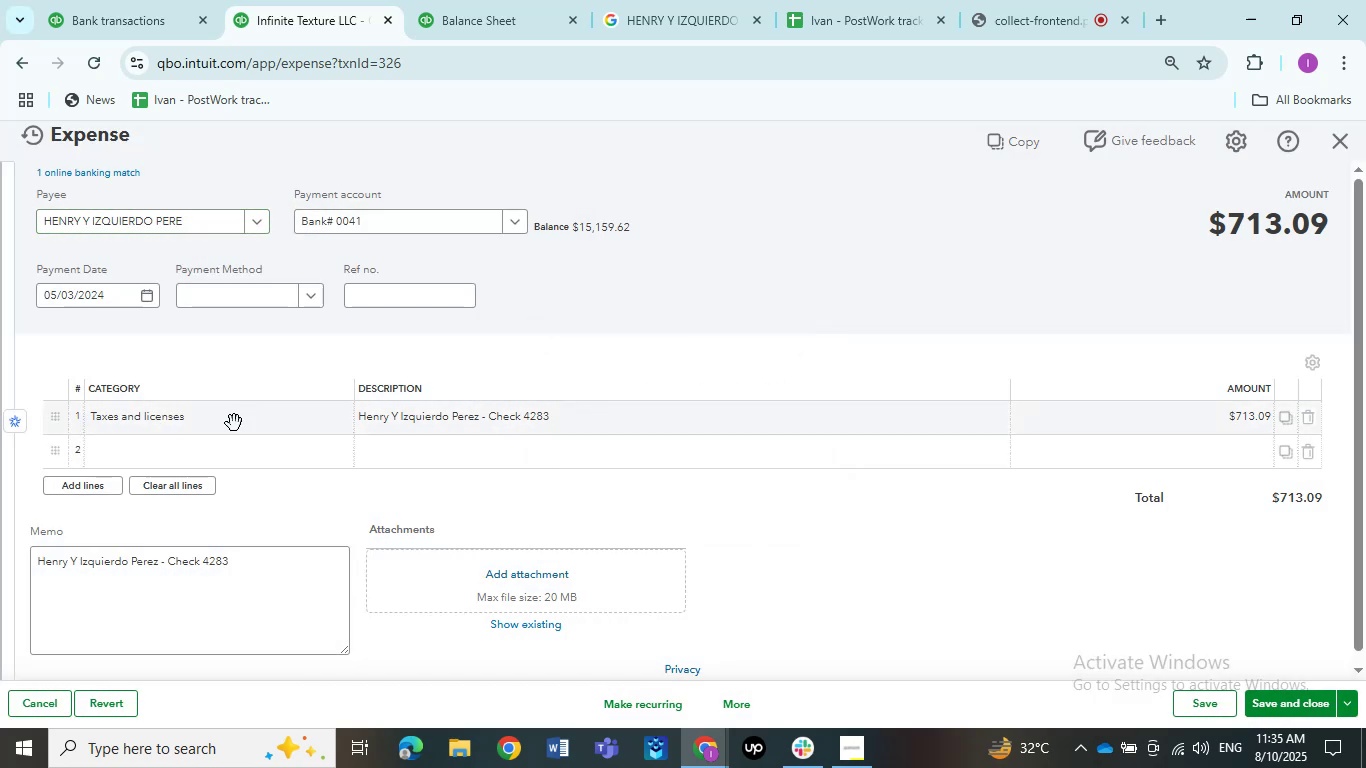 
left_click([234, 423])
 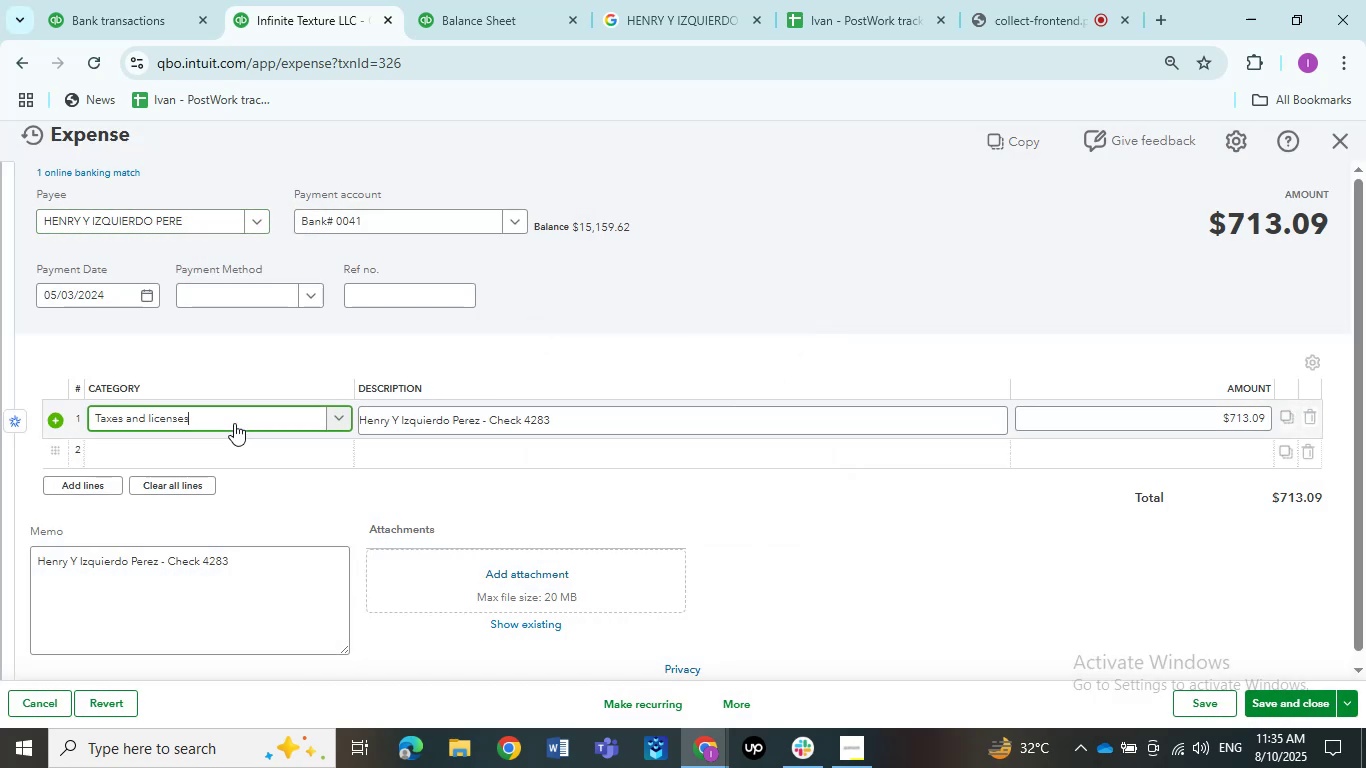 
left_click([234, 423])
 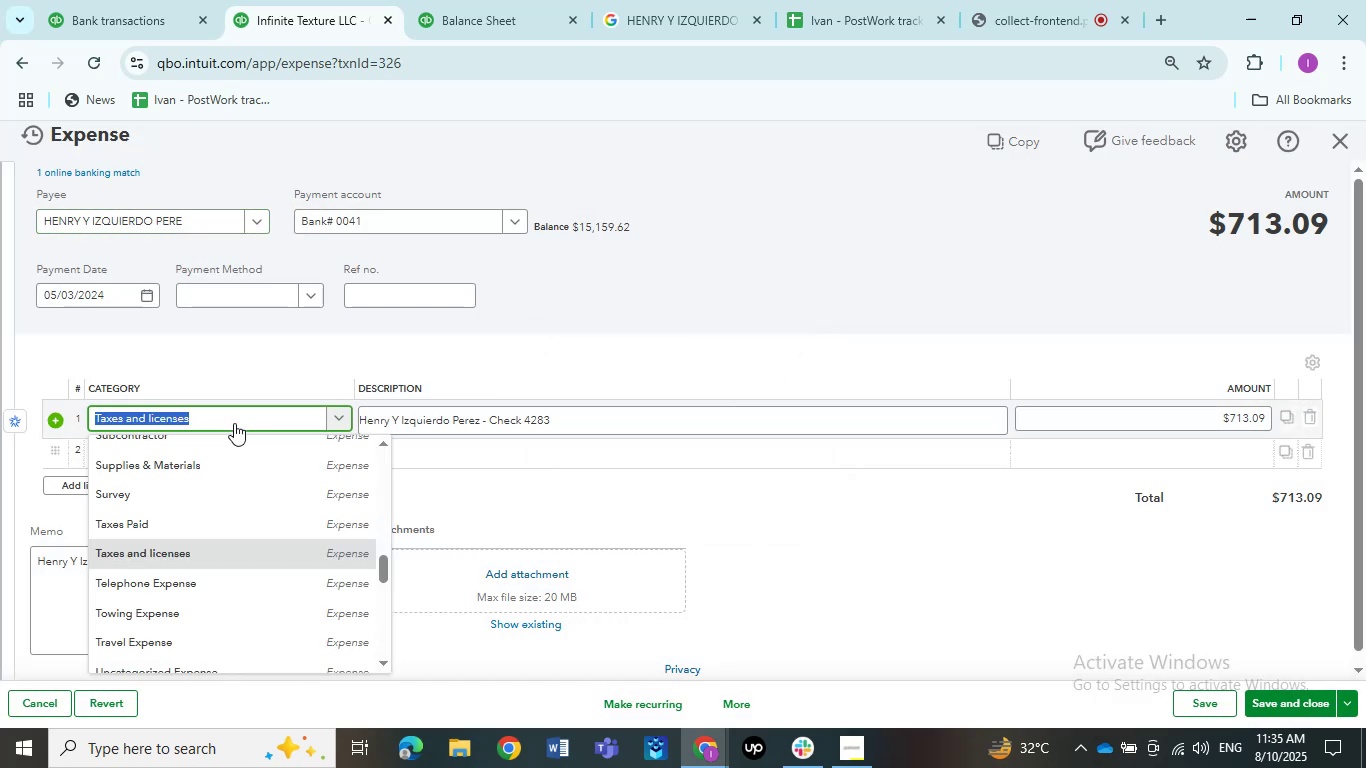 
scroll: coordinate [247, 446], scroll_direction: up, amount: 16.0
 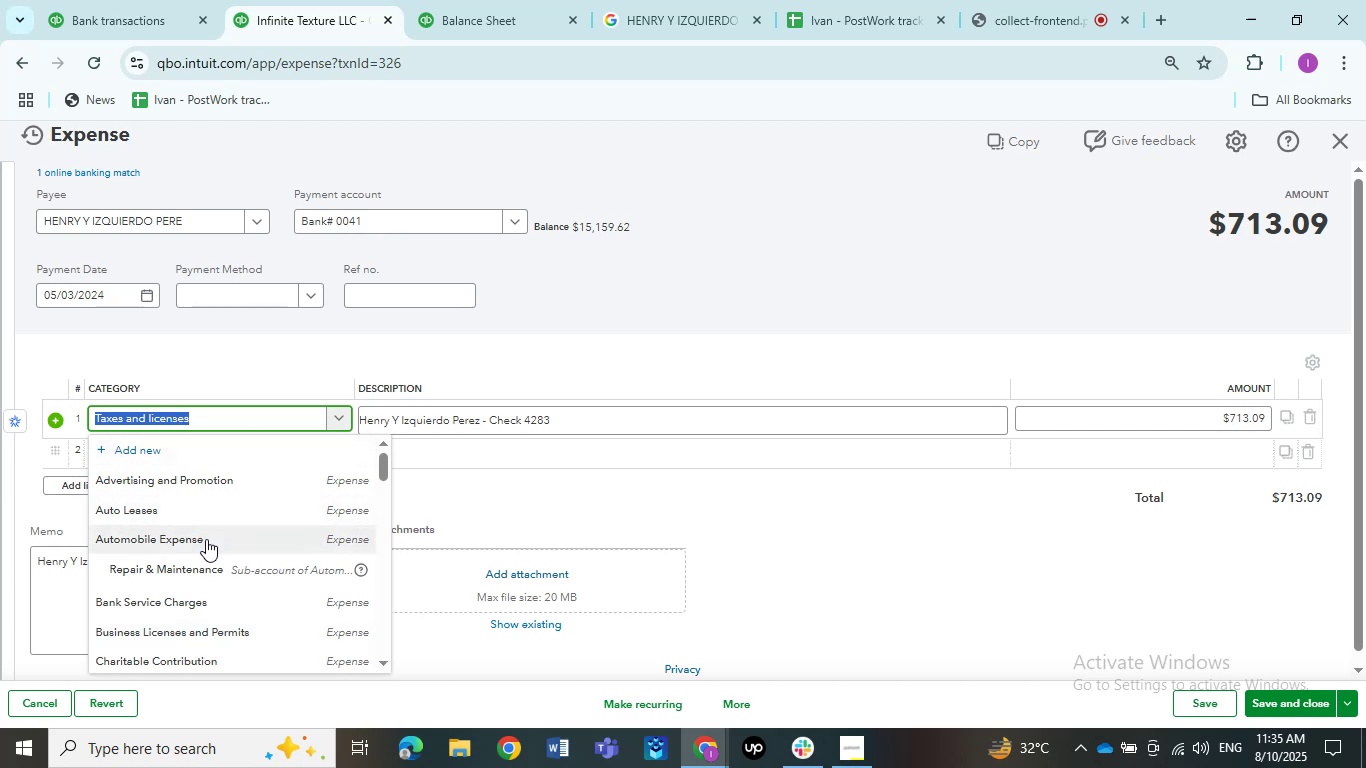 
wait(6.39)
 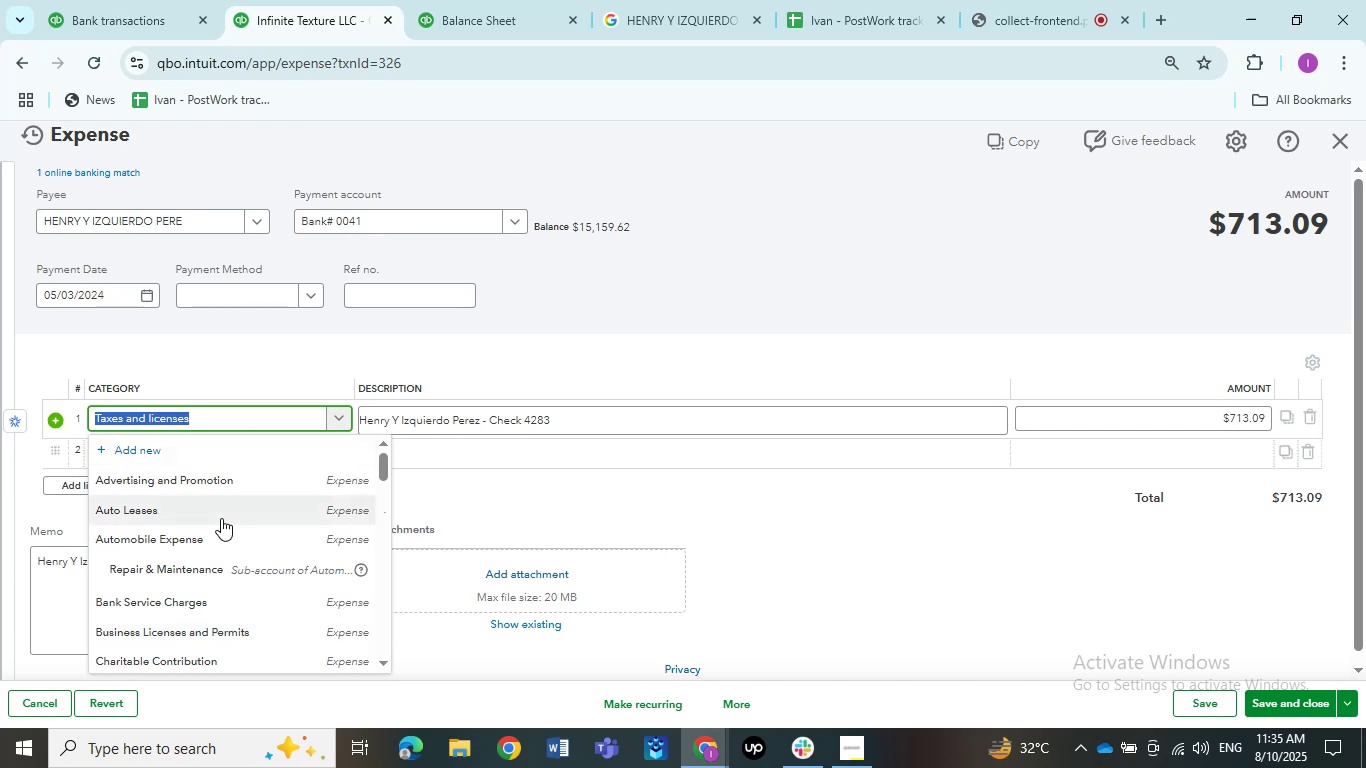 
type(ask)
 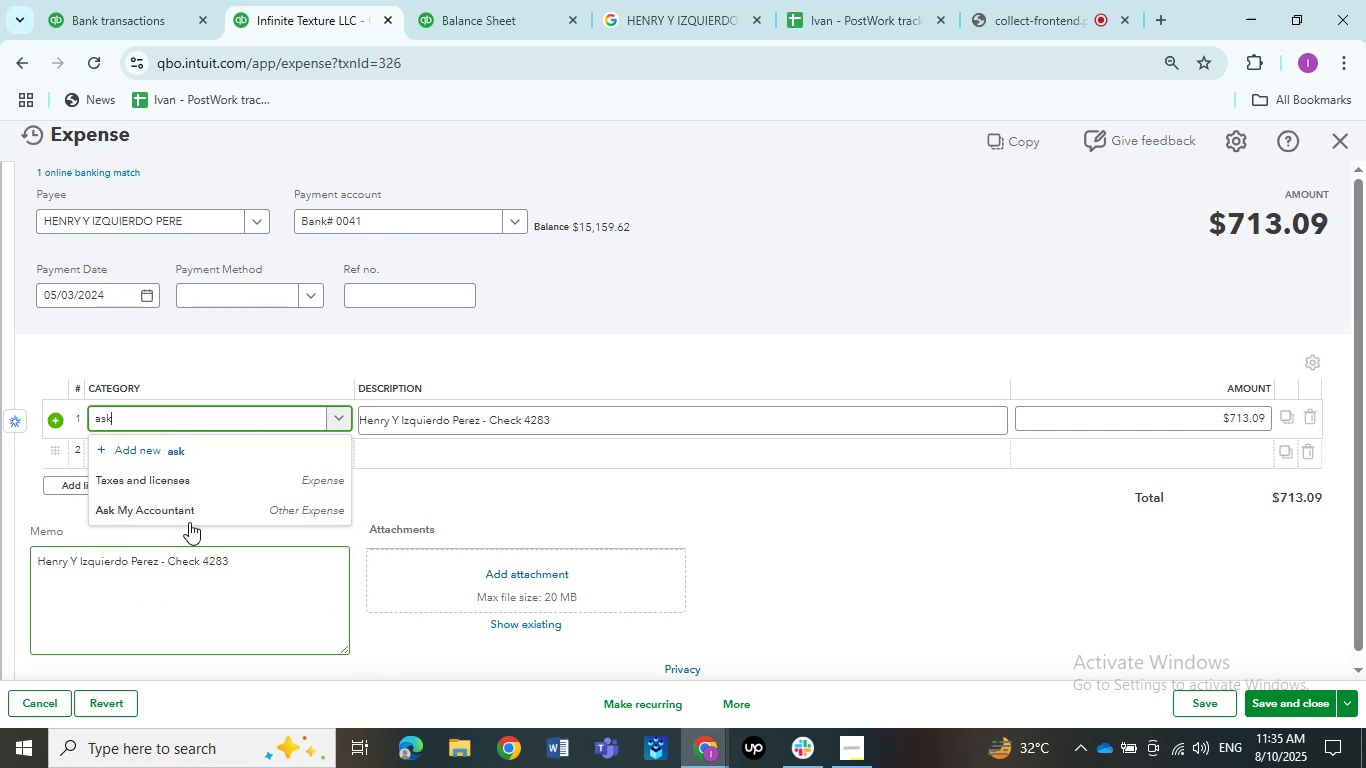 
left_click([189, 499])
 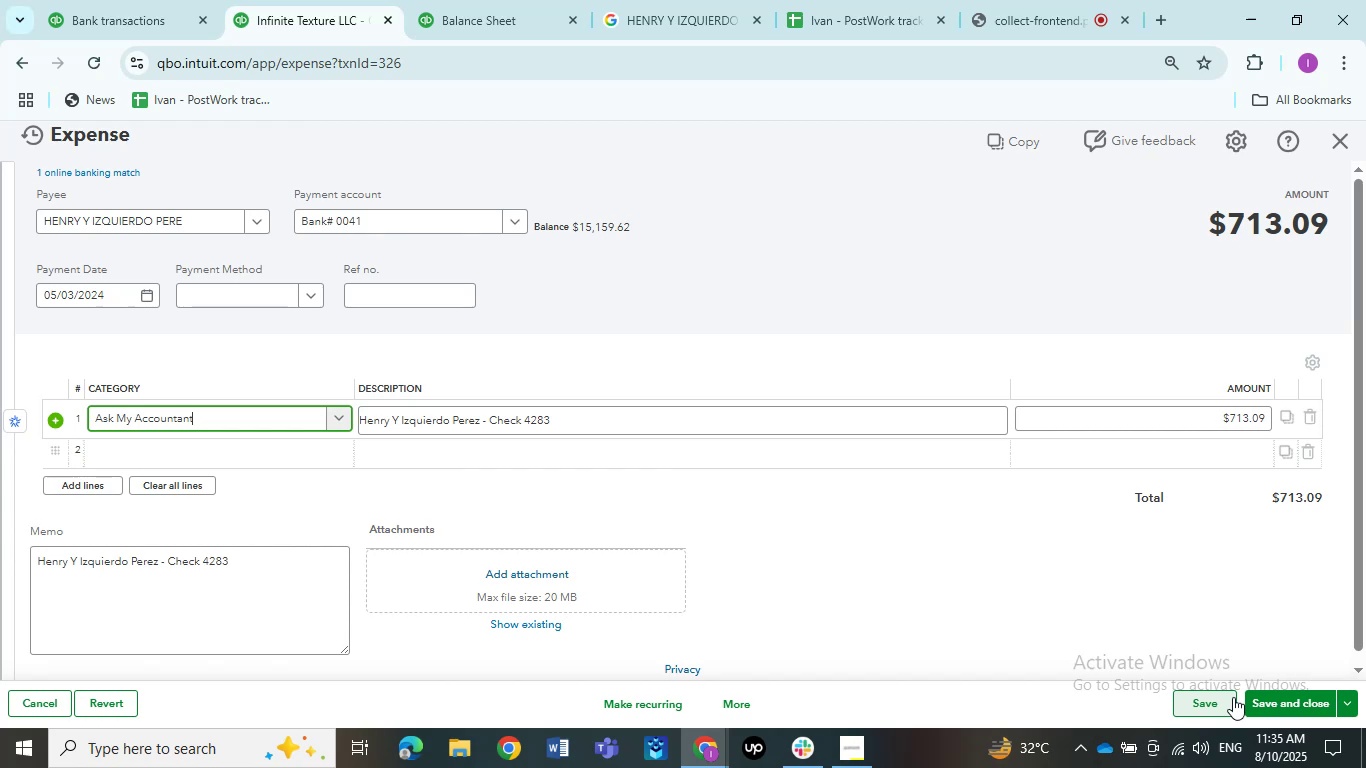 
left_click([1233, 697])
 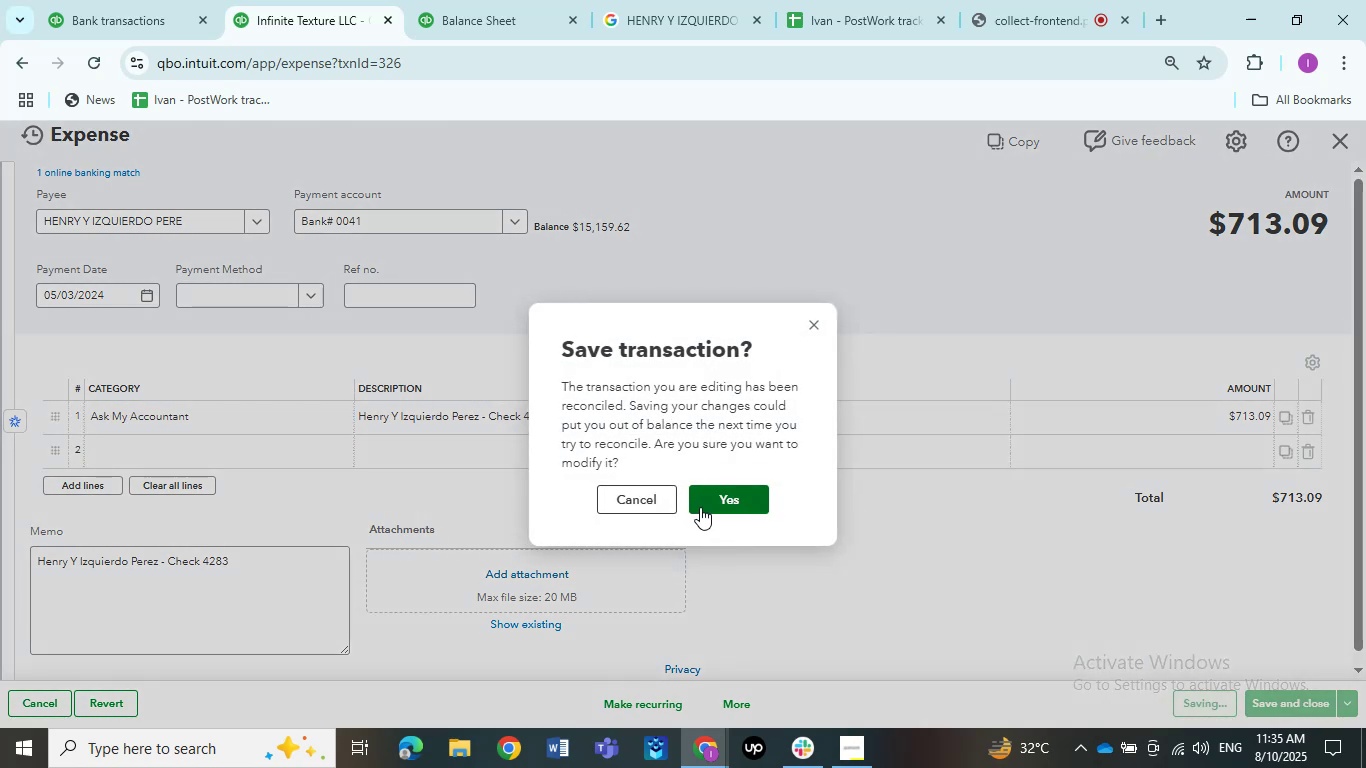 
left_click([700, 507])
 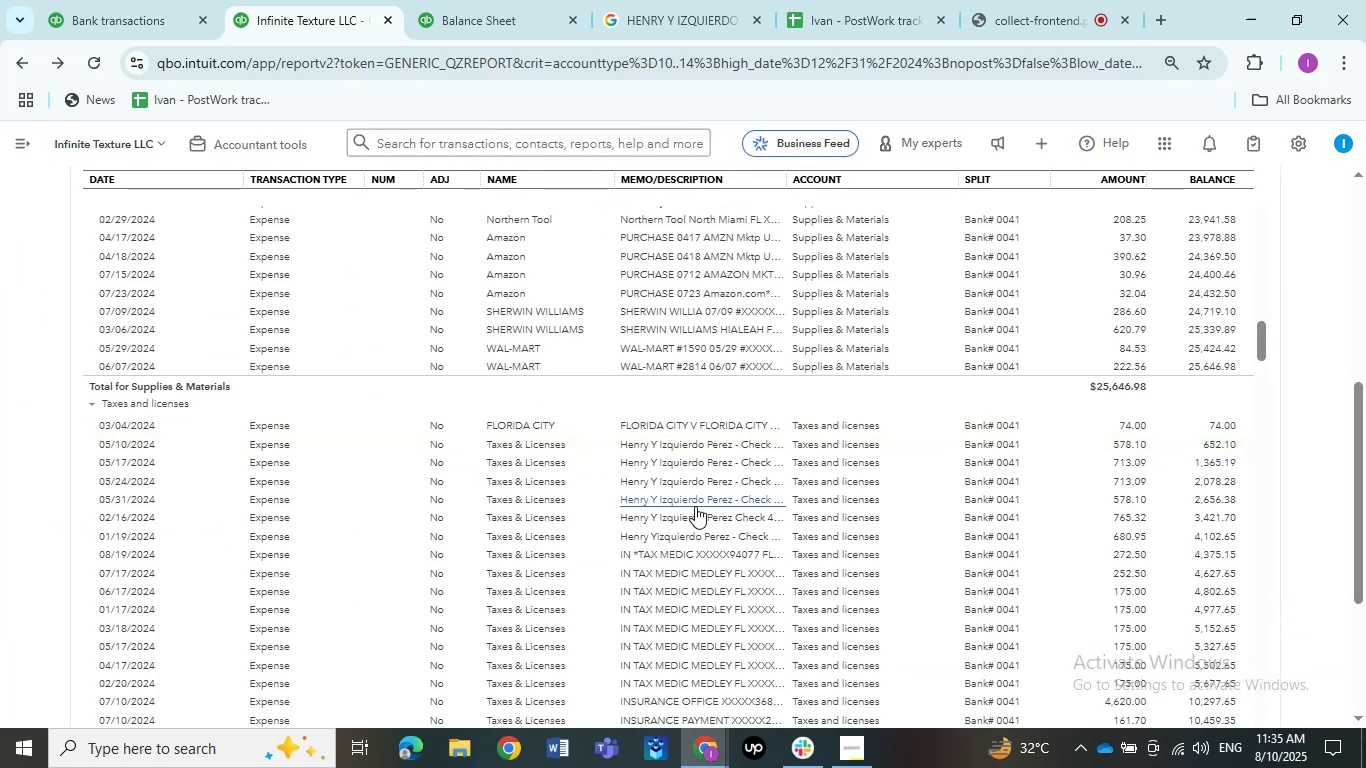 
wait(11.71)
 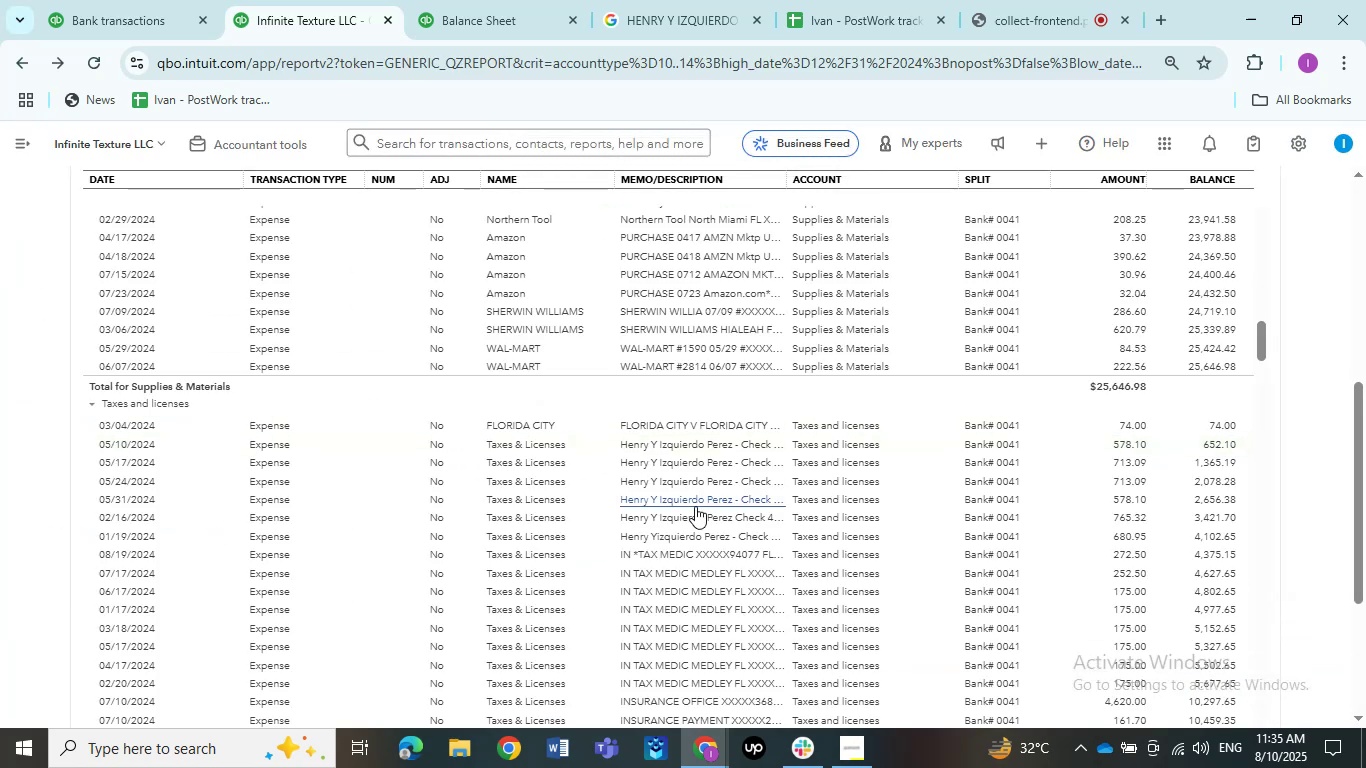 
left_click([733, 451])
 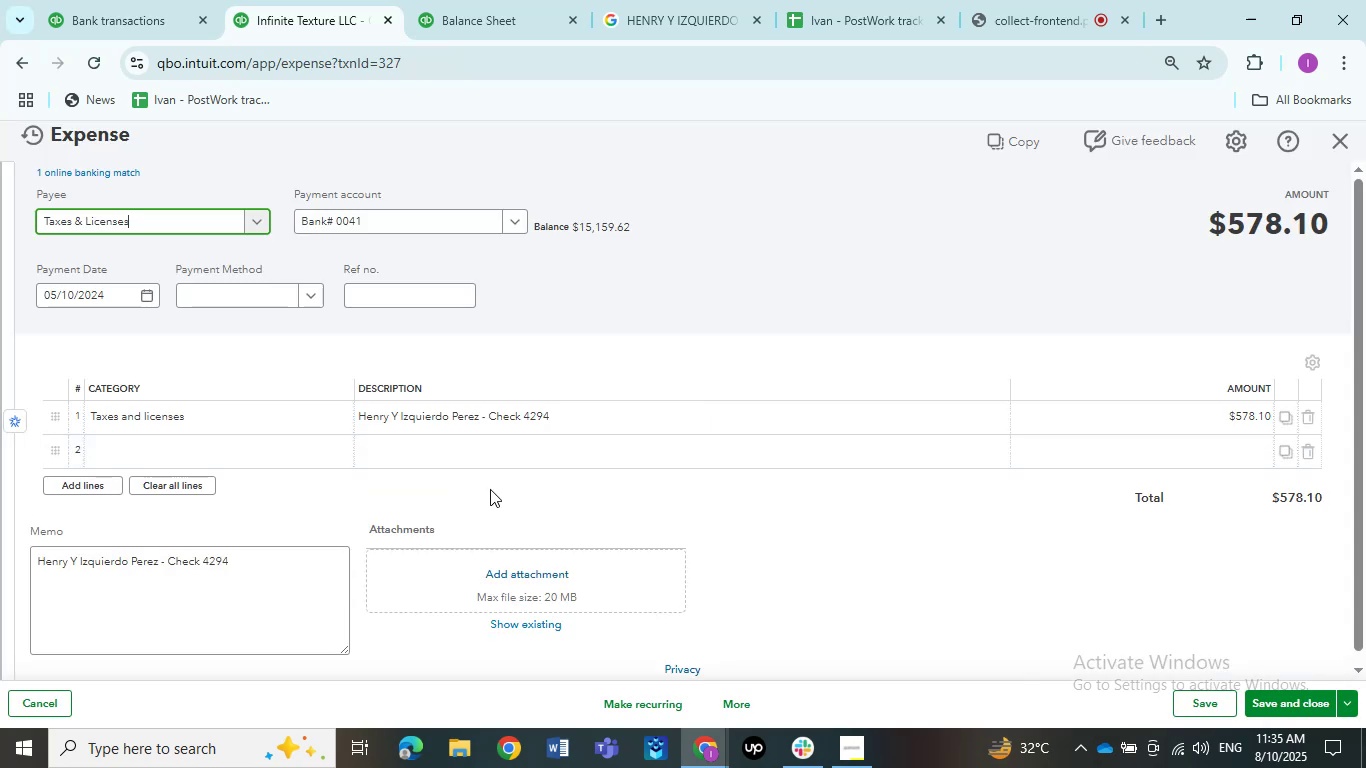 
wait(5.6)
 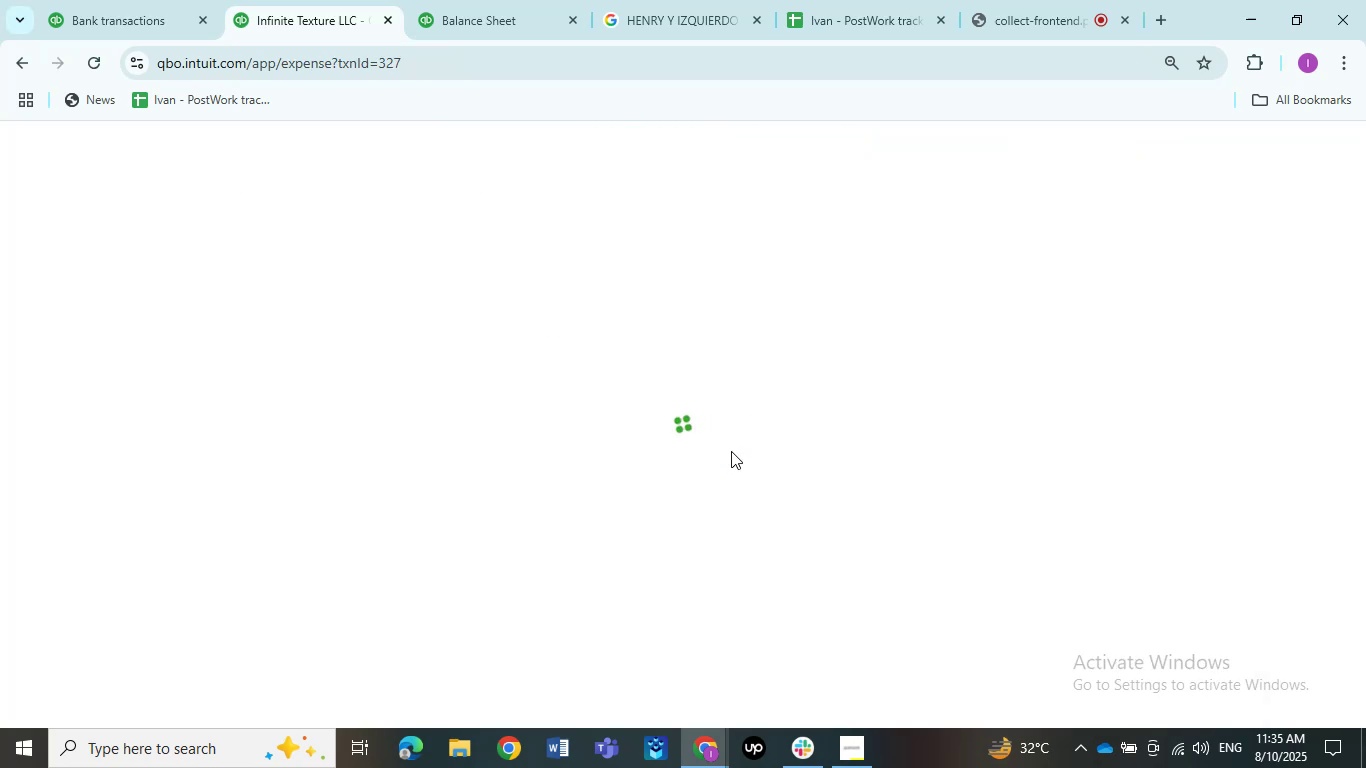 
left_click([135, 219])
 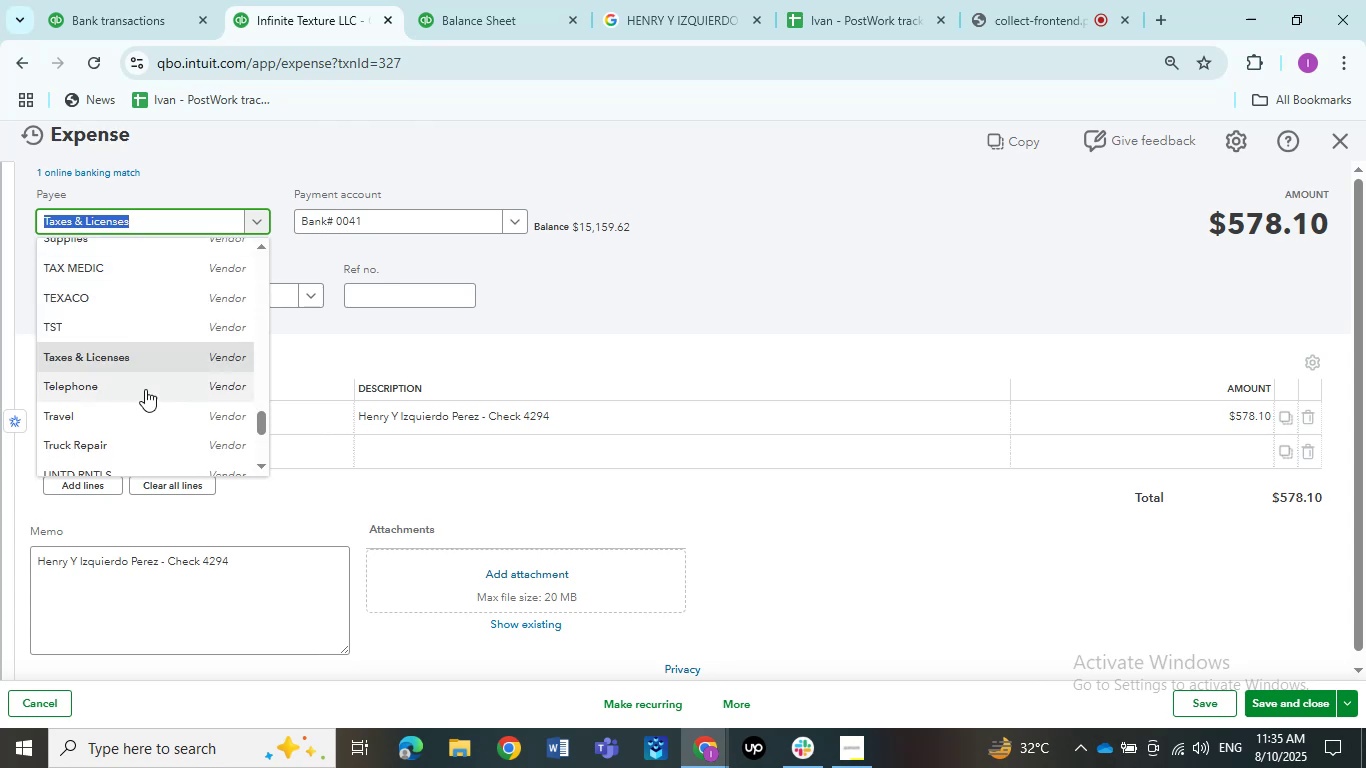 
scroll: coordinate [146, 378], scroll_direction: up, amount: 11.0
 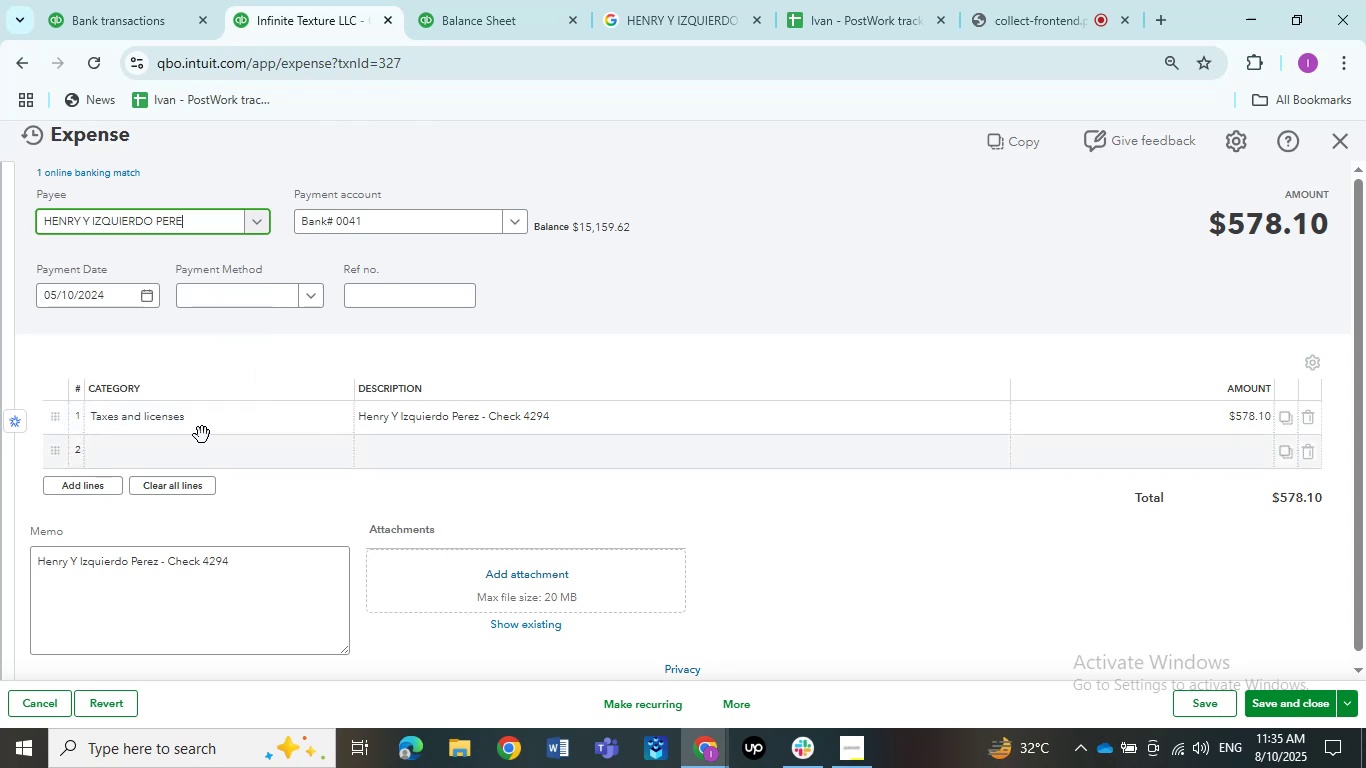 
left_click([202, 429])
 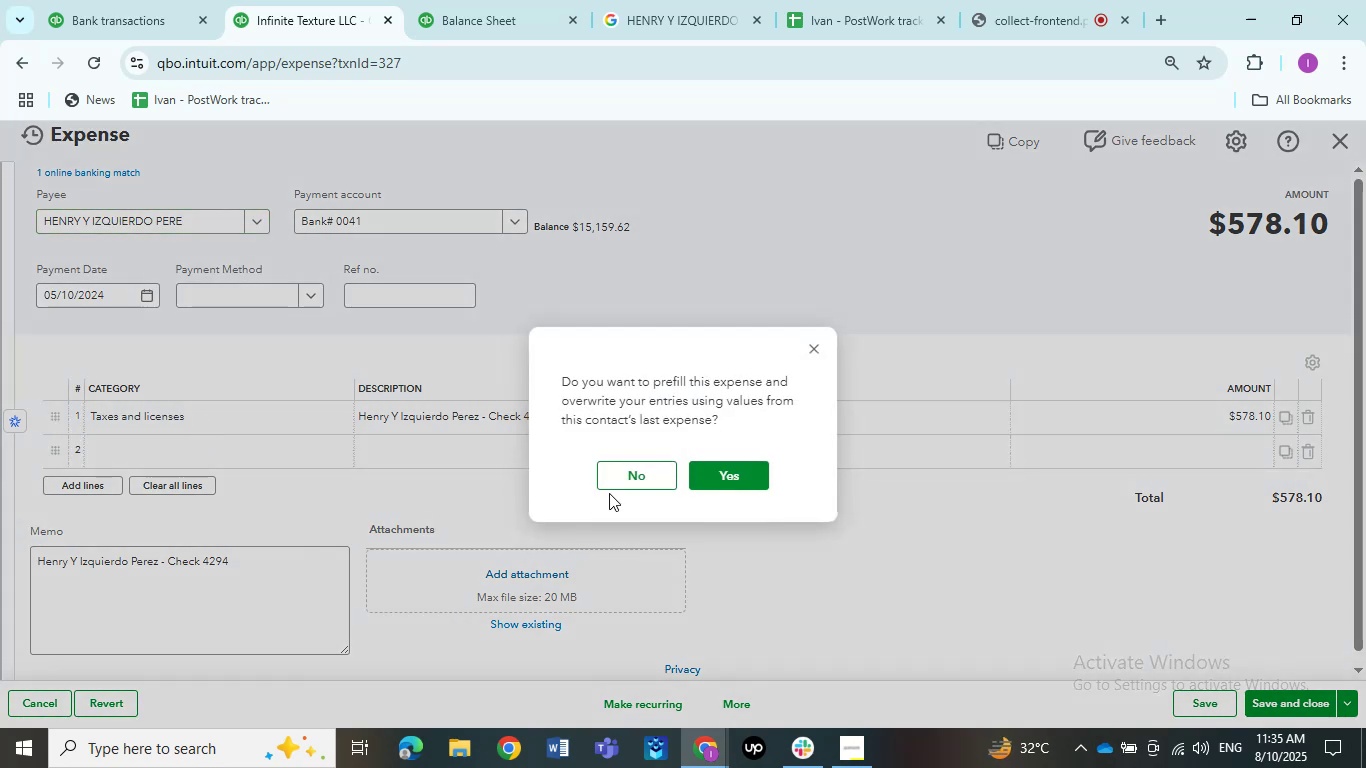 
left_click([617, 478])
 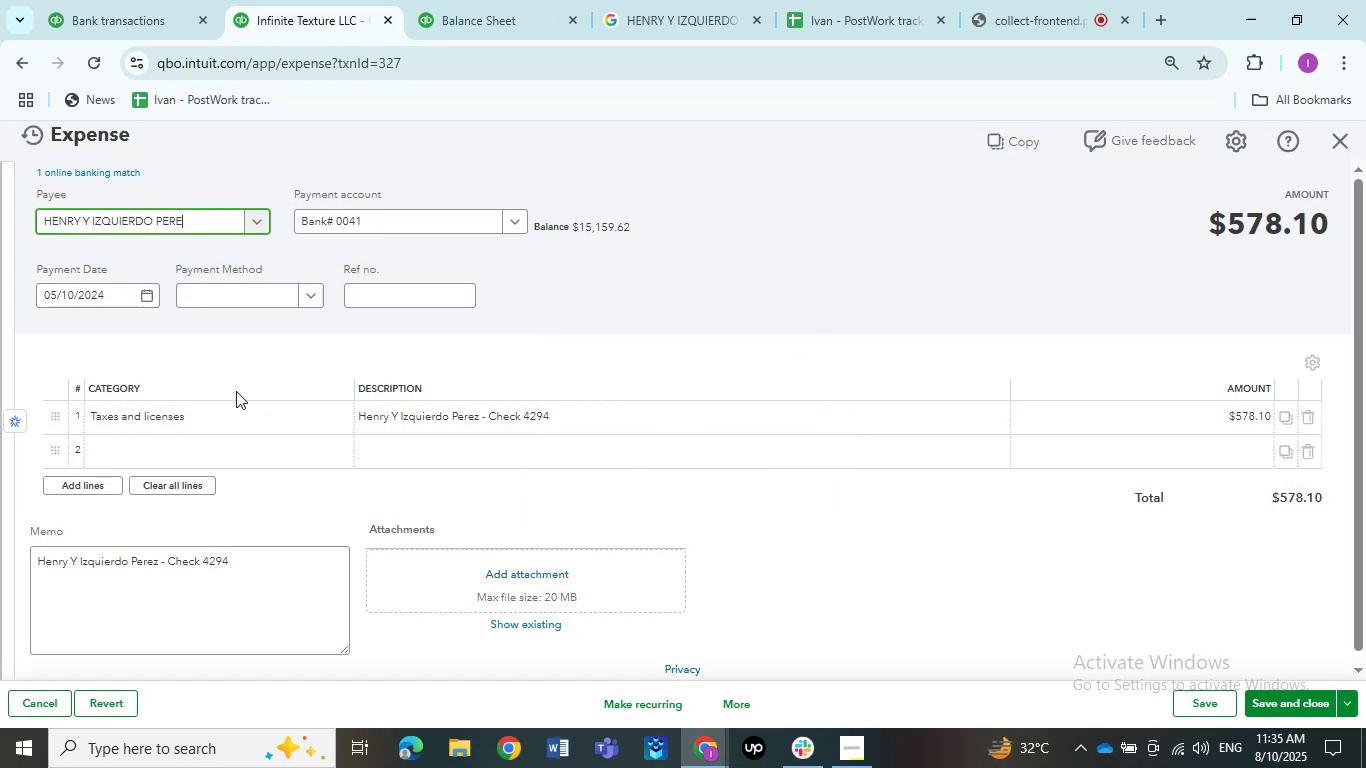 
left_click([234, 398])
 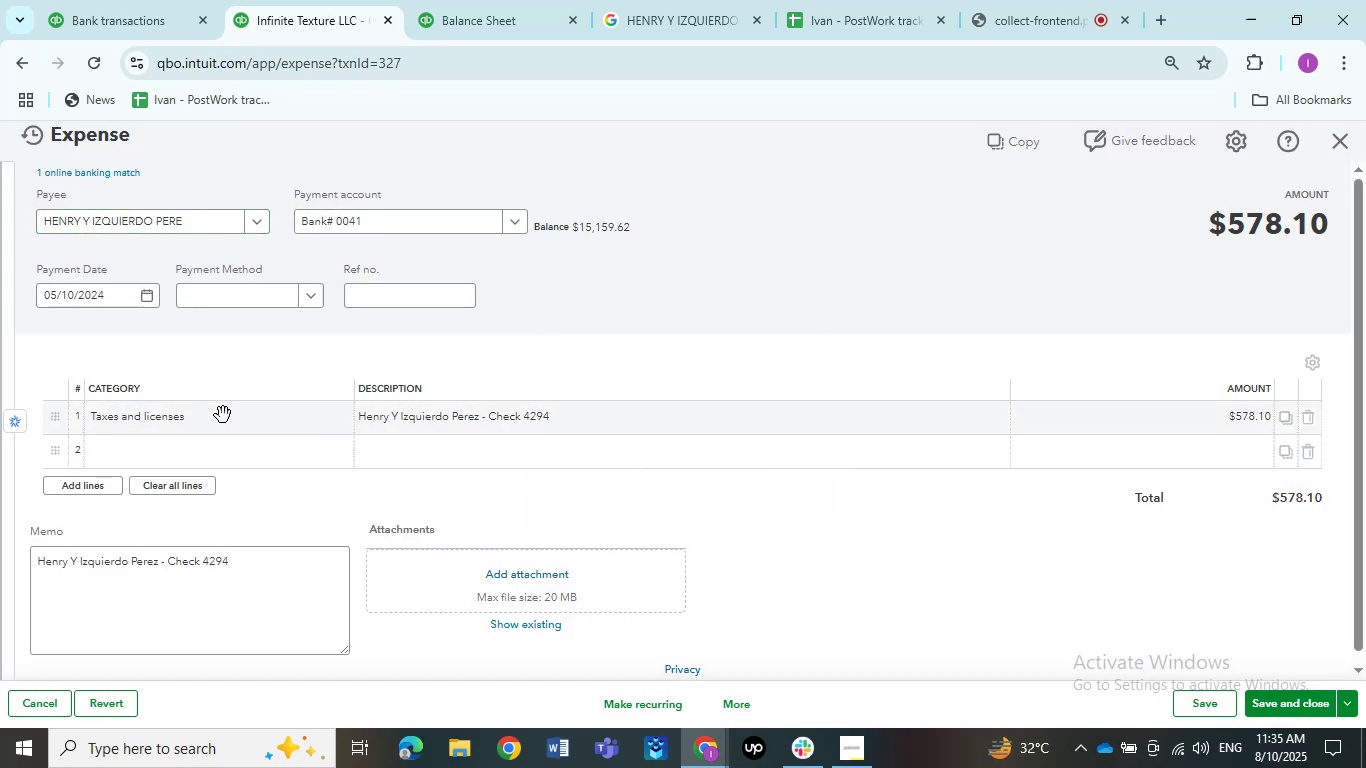 
left_click([223, 415])
 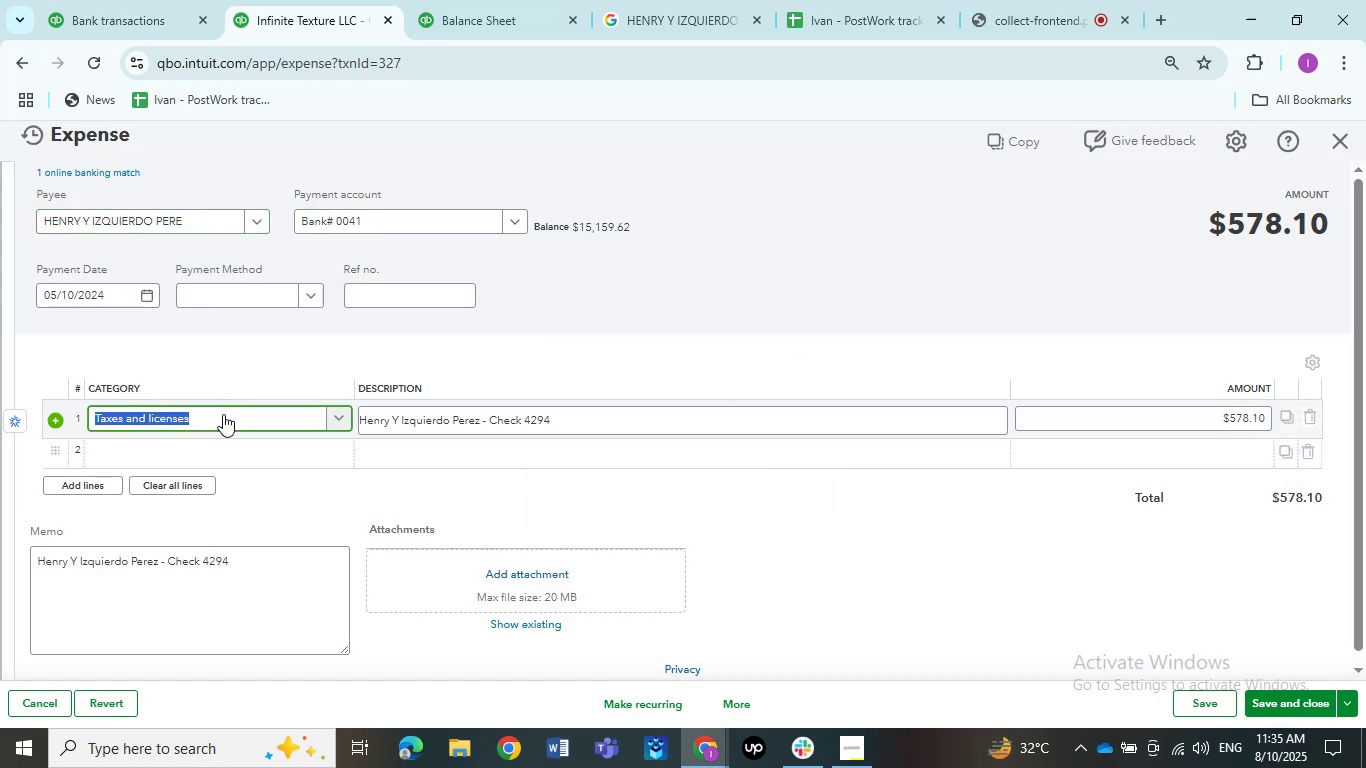 
type(ask)
 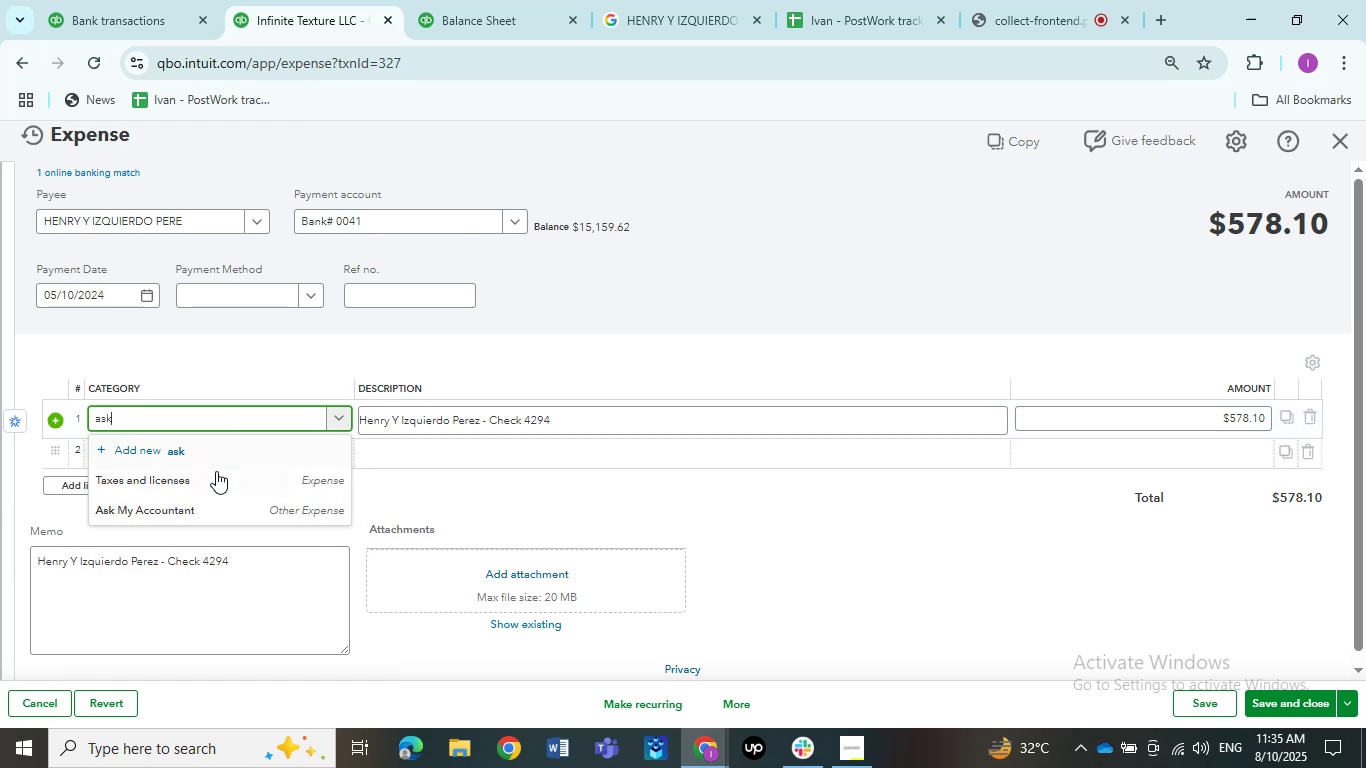 
left_click([212, 506])
 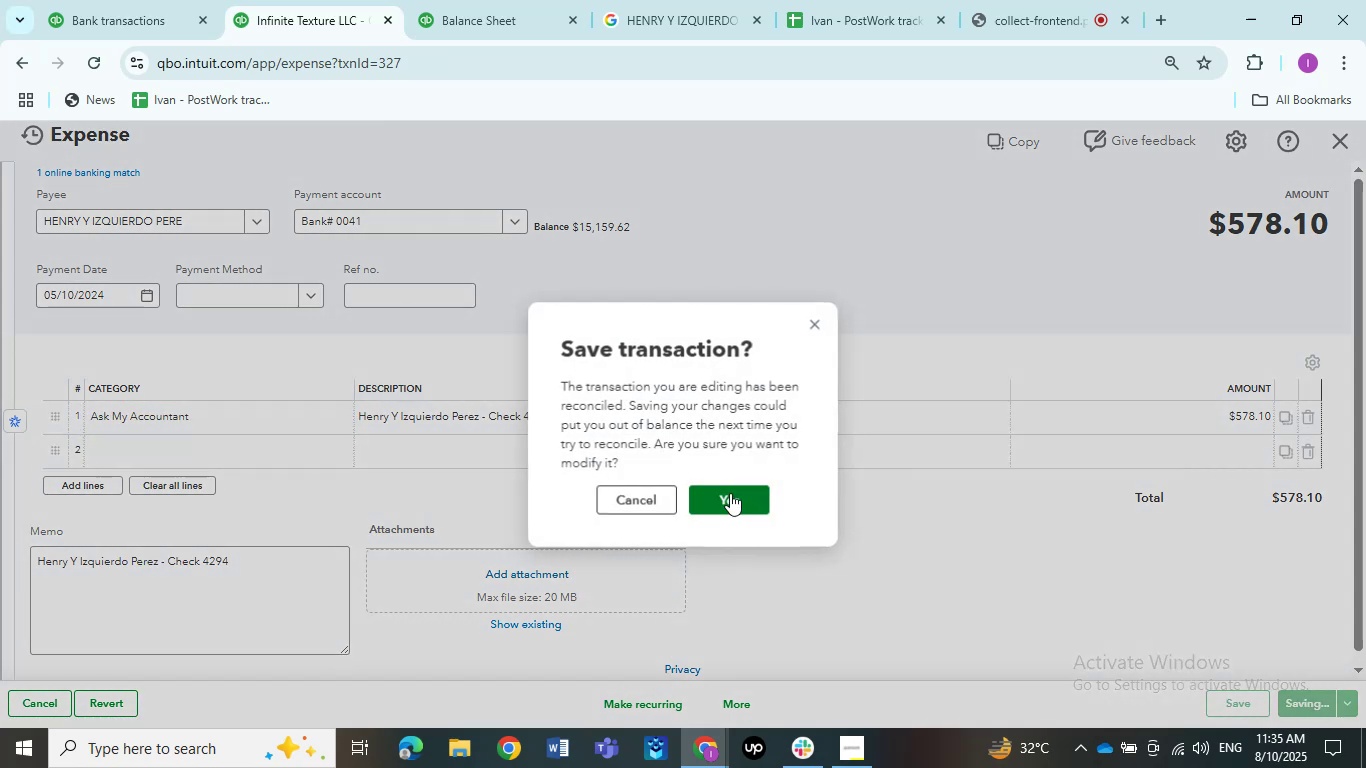 
left_click([734, 504])
 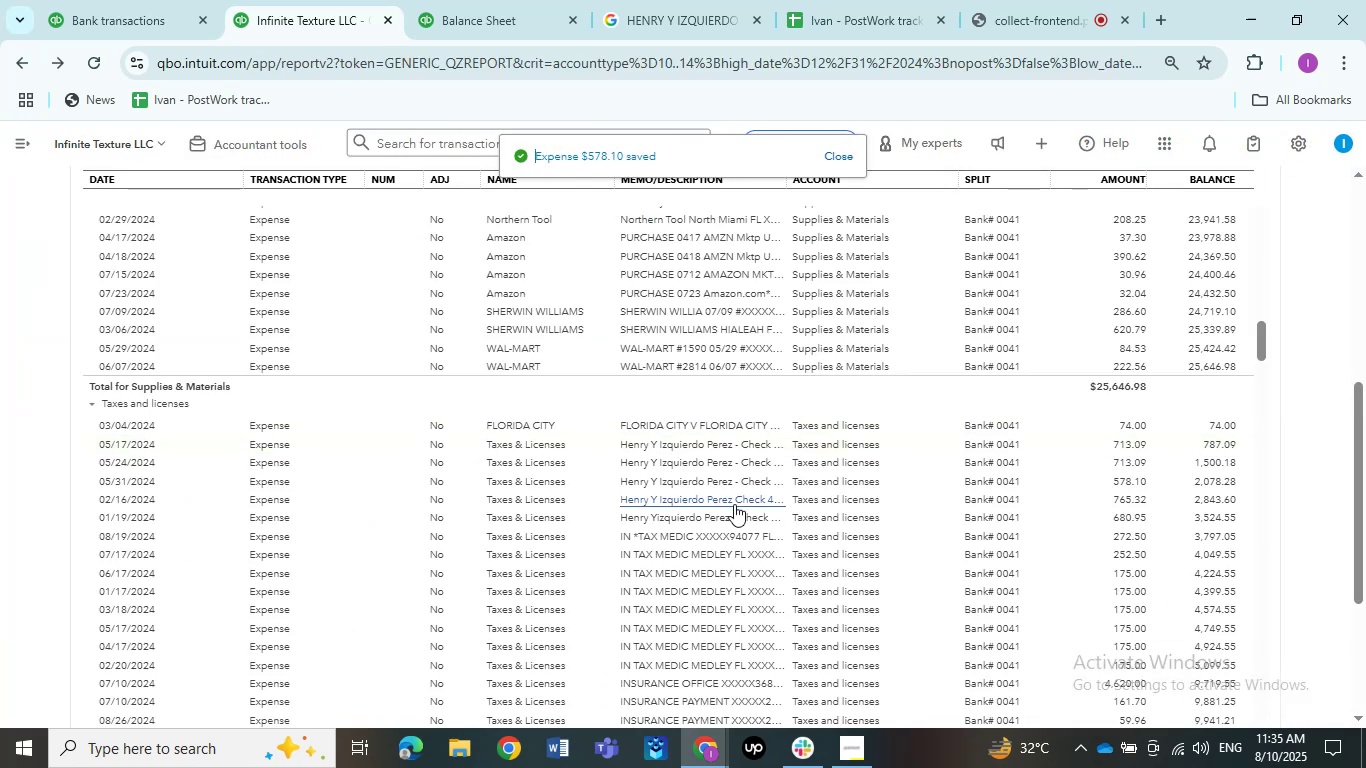 
wait(7.66)
 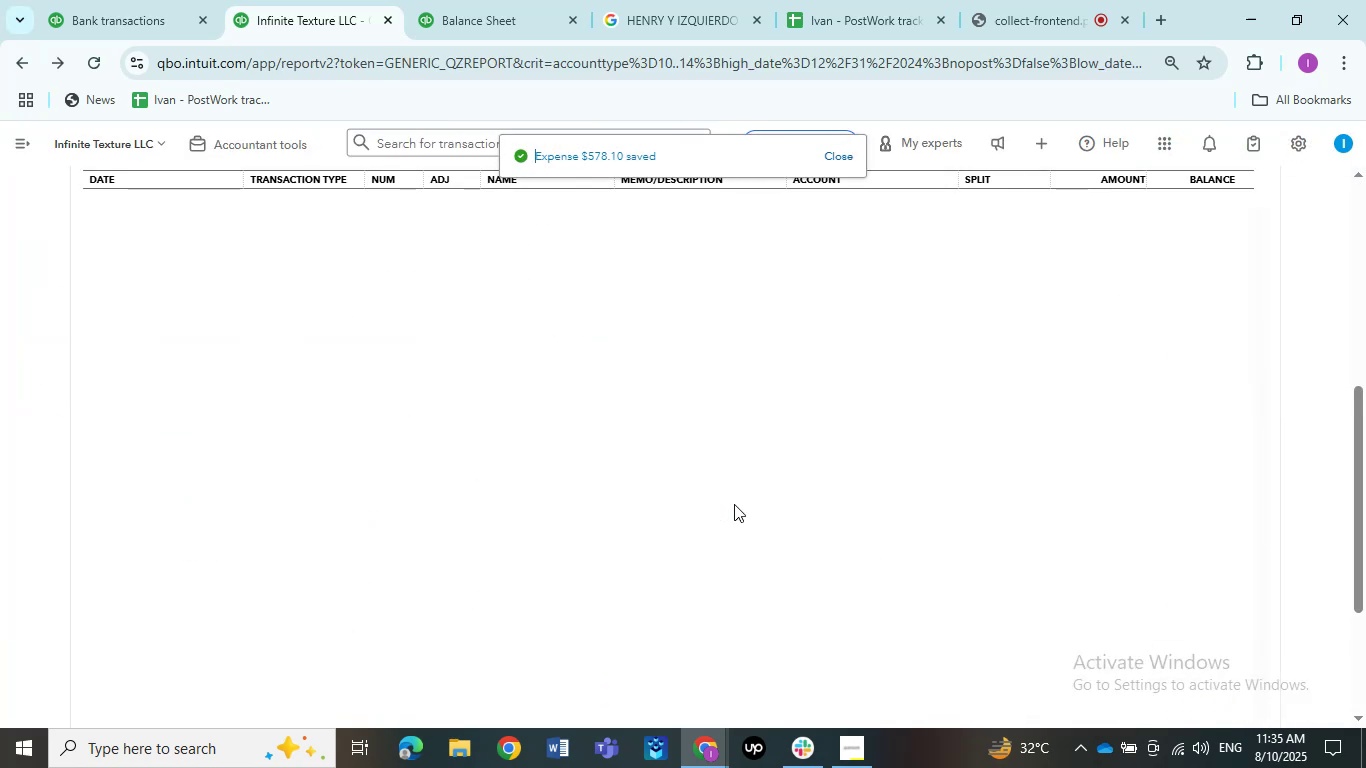 
left_click([705, 446])
 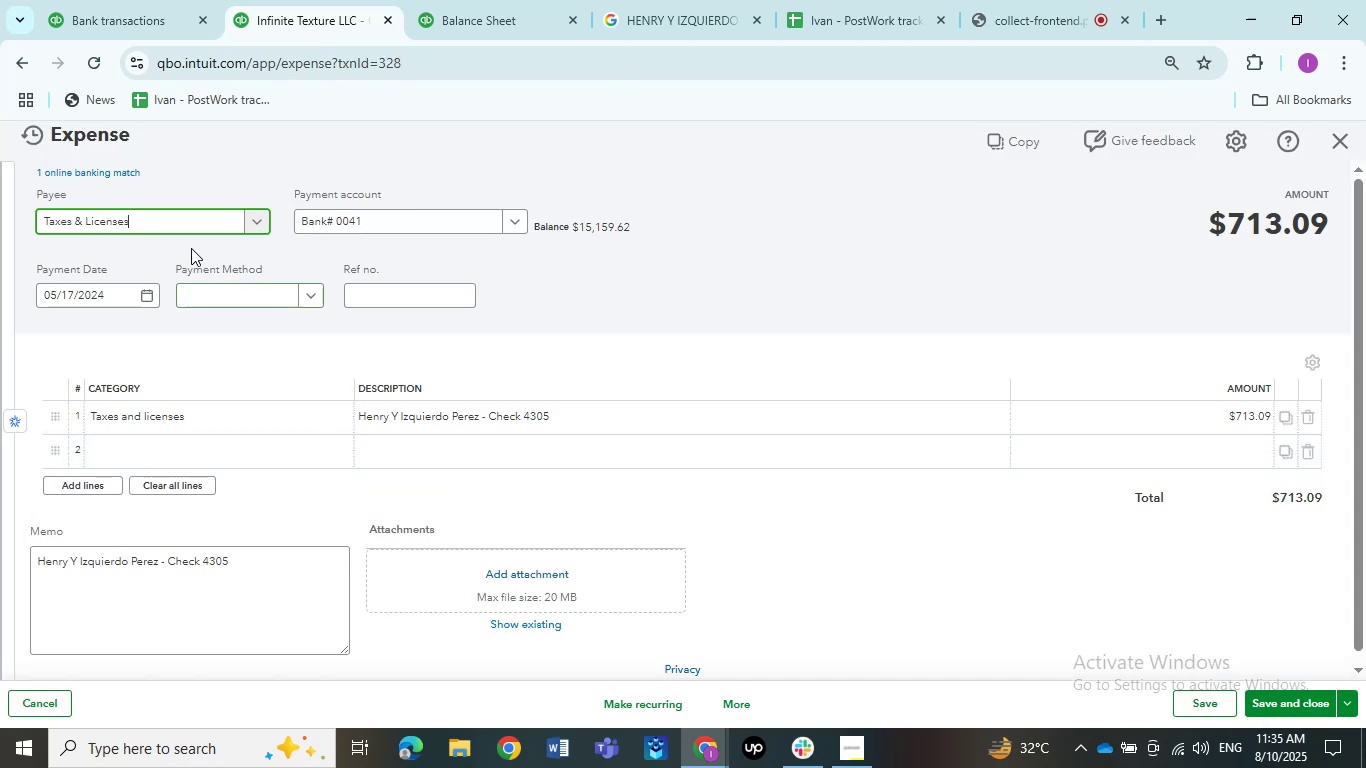 
scroll: coordinate [122, 408], scroll_direction: up, amount: 10.0
 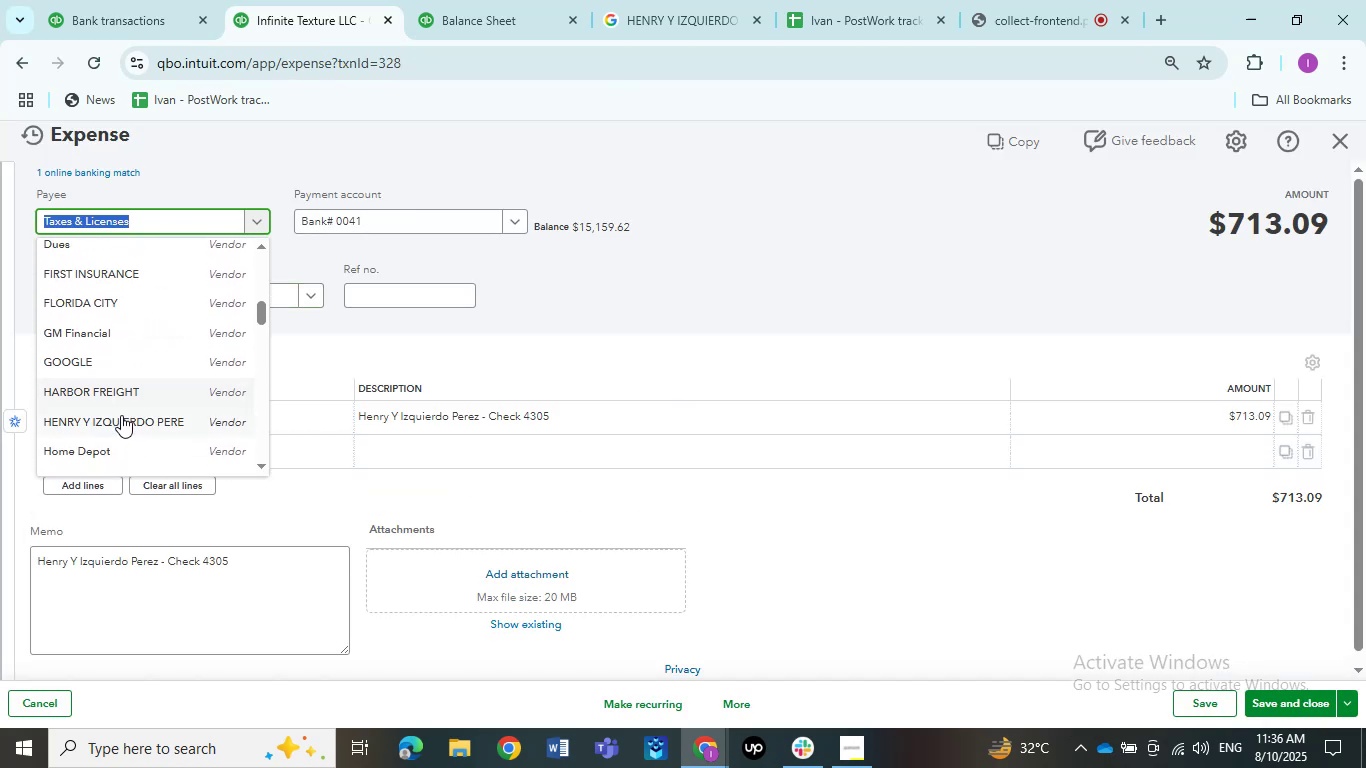 
left_click([121, 418])
 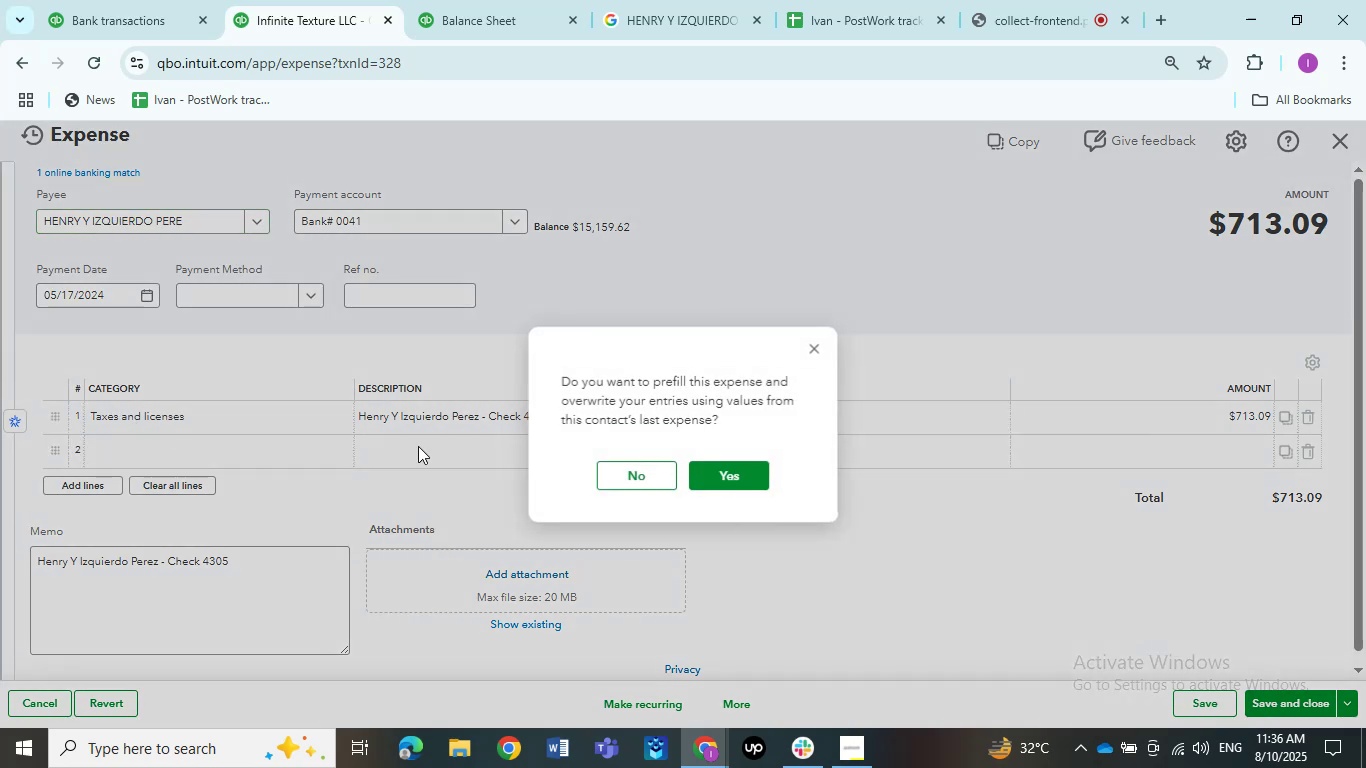 
left_click([609, 477])
 